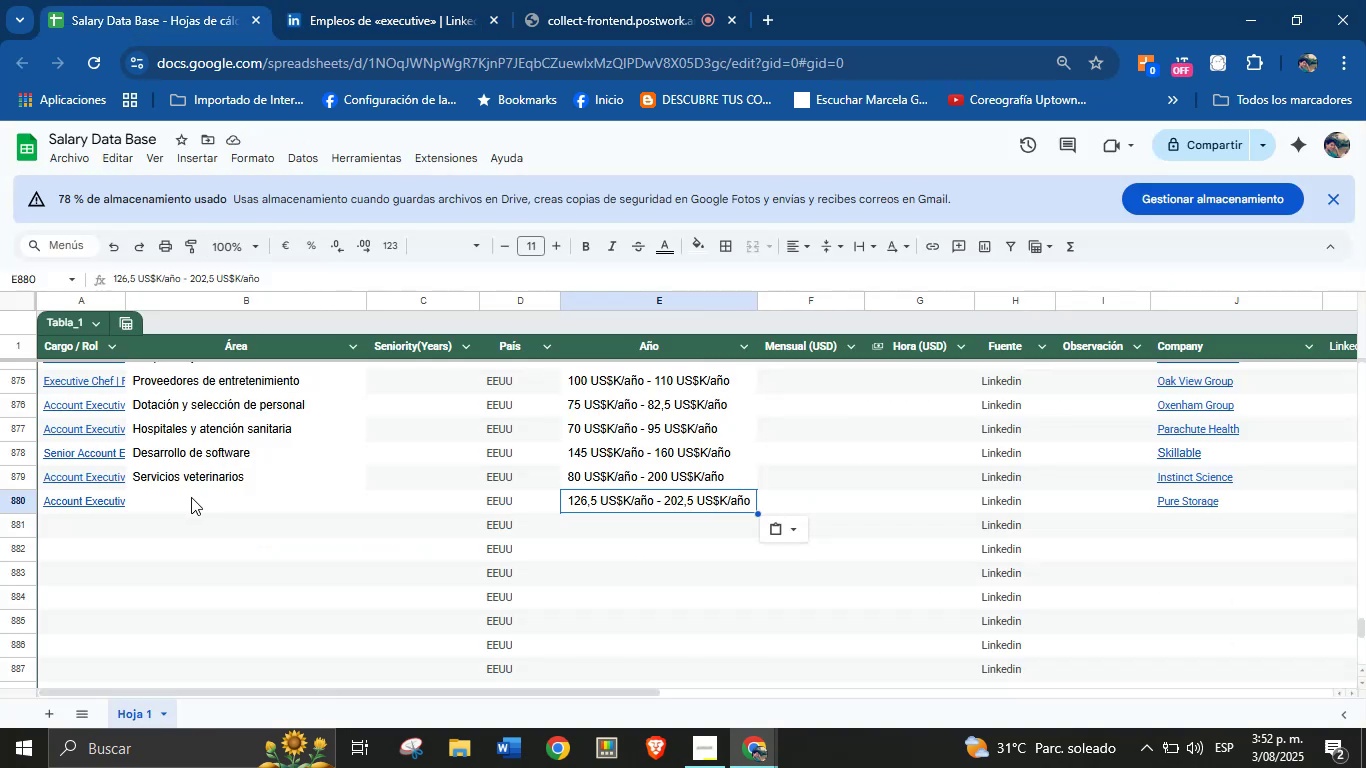 
left_click([200, 502])
 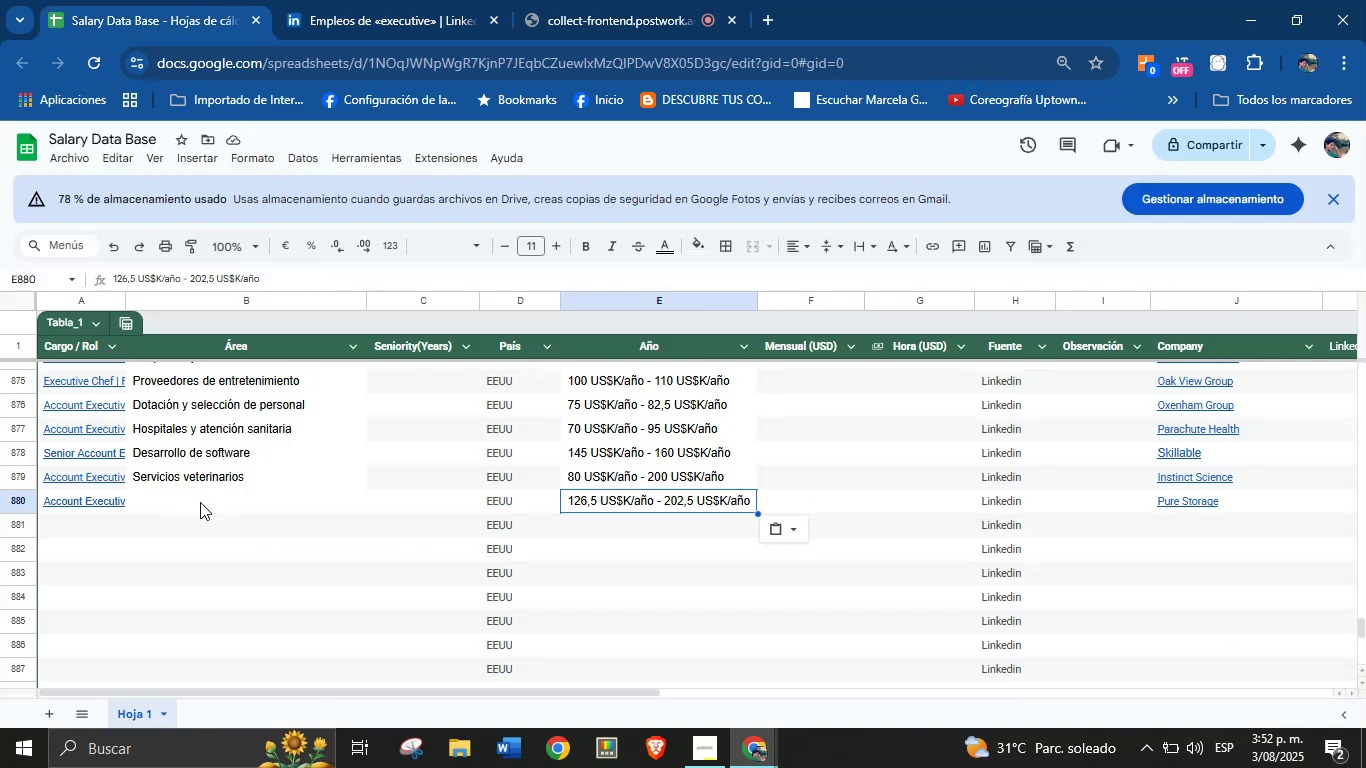 
key(Control+V)
 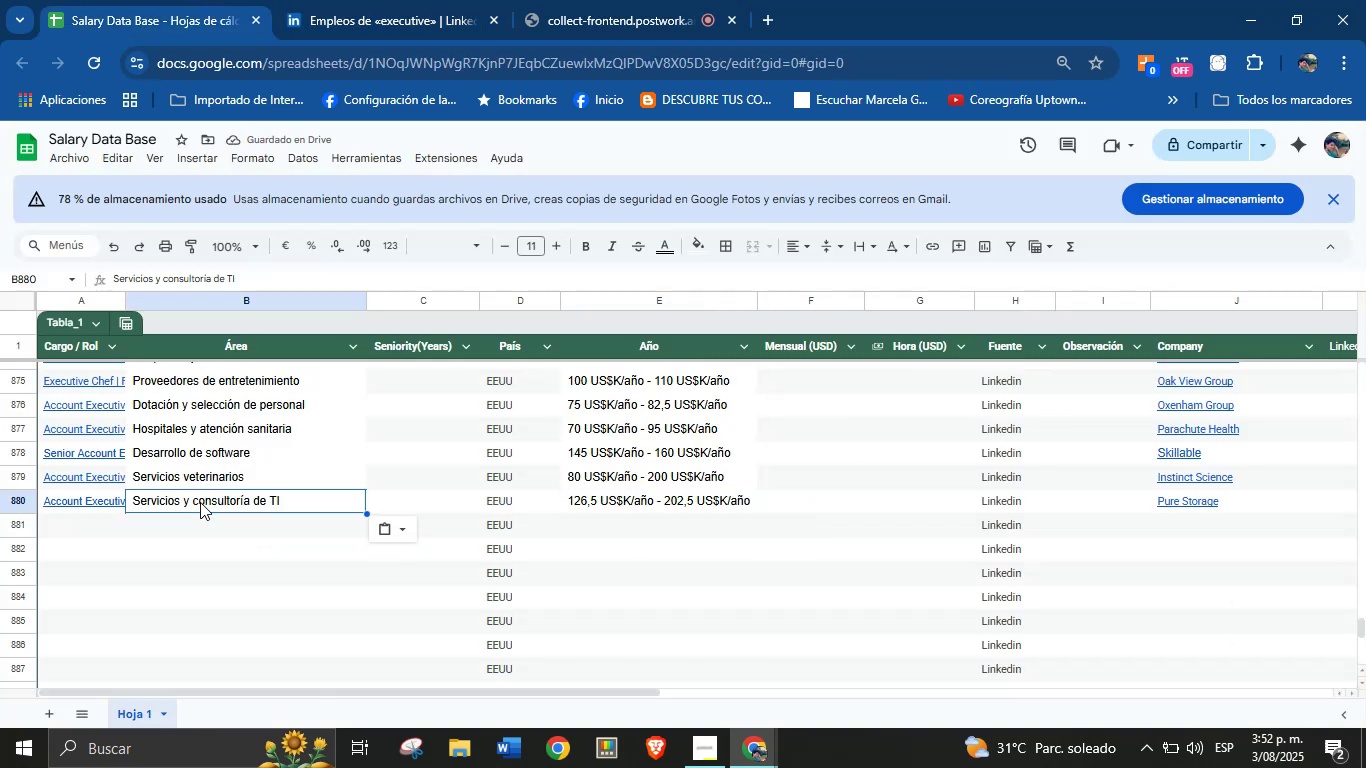 
left_click([103, 520])
 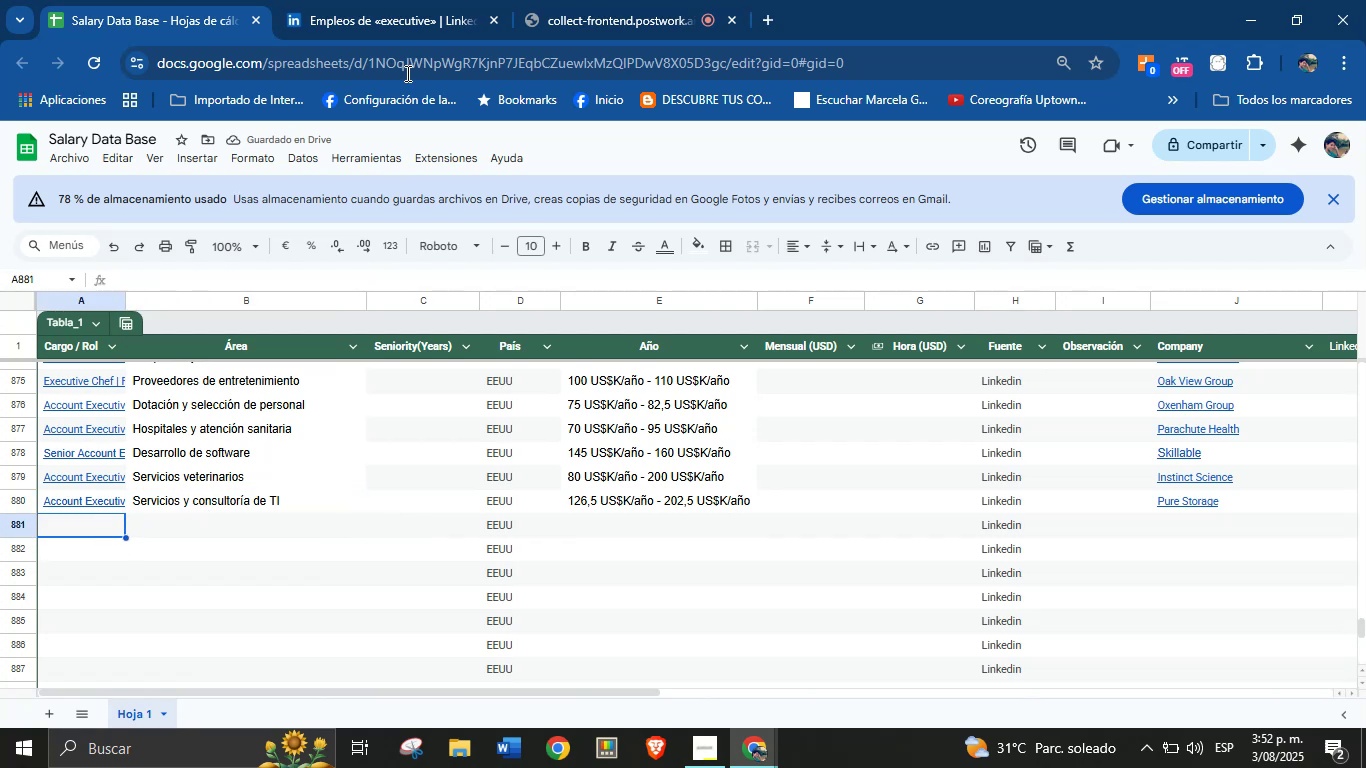 
left_click([416, 0])
 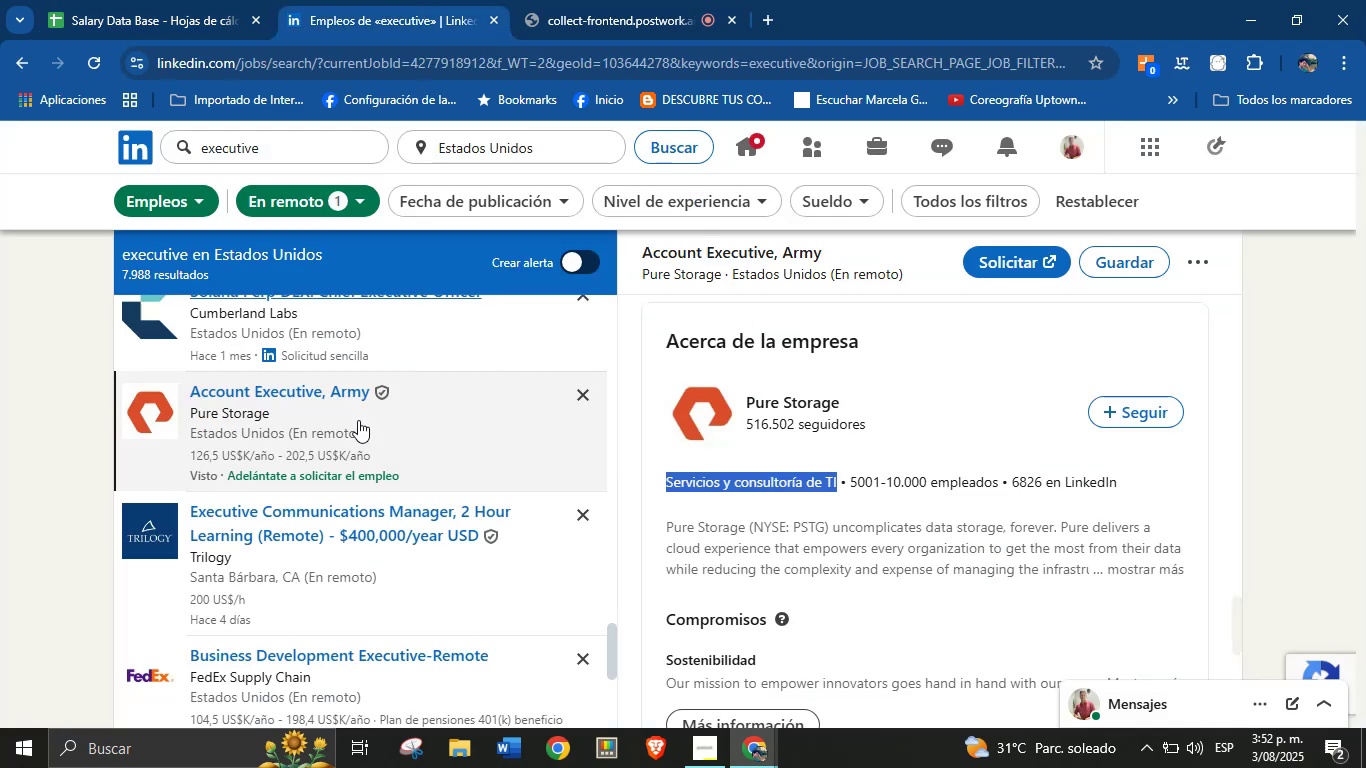 
scroll: coordinate [359, 513], scroll_direction: down, amount: 1.0
 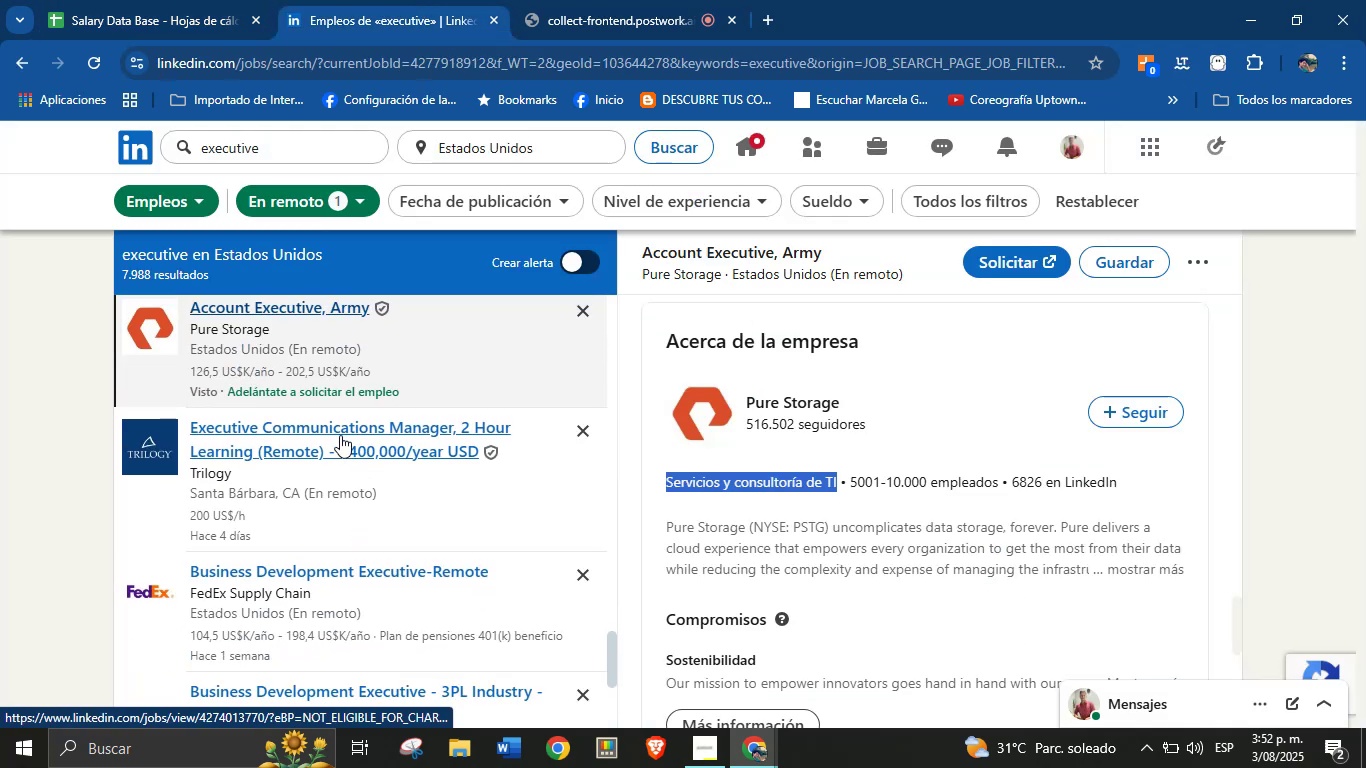 
left_click([336, 425])
 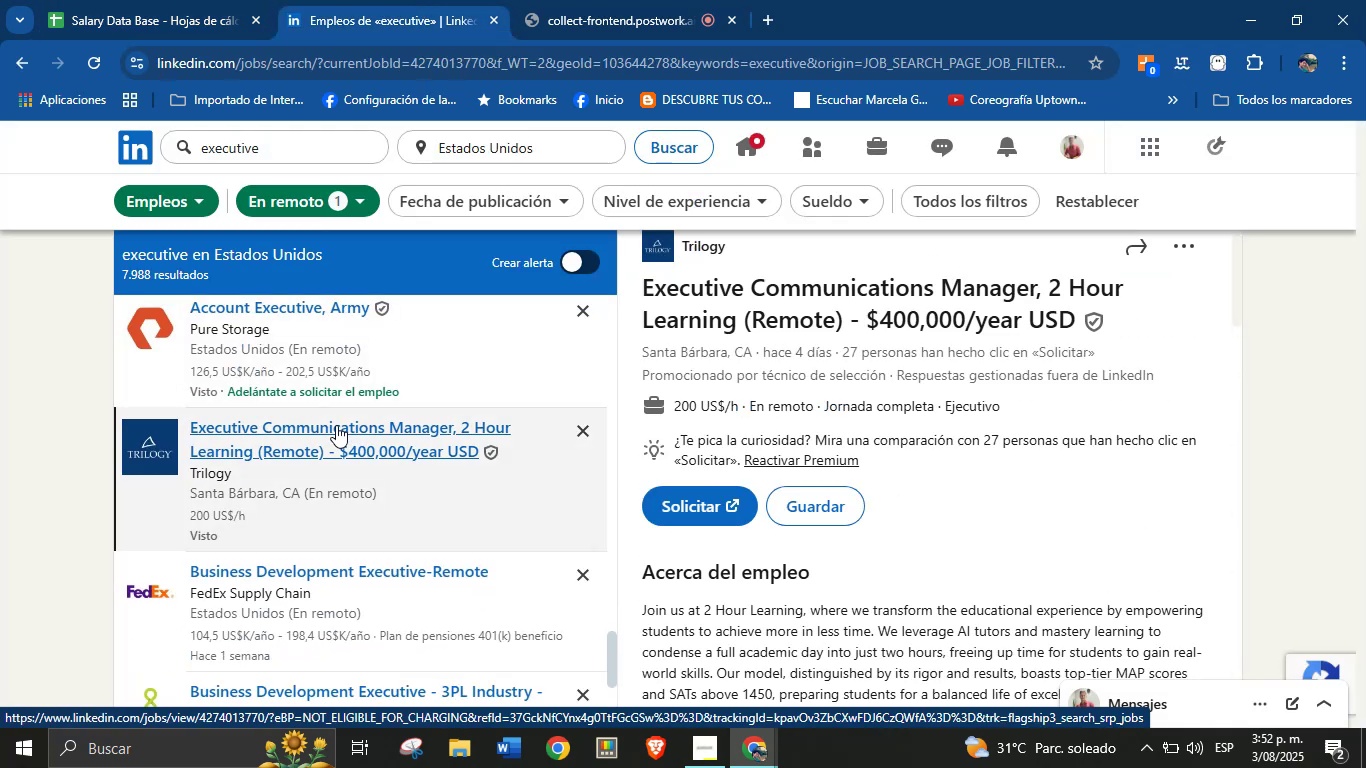 
wait(5.3)
 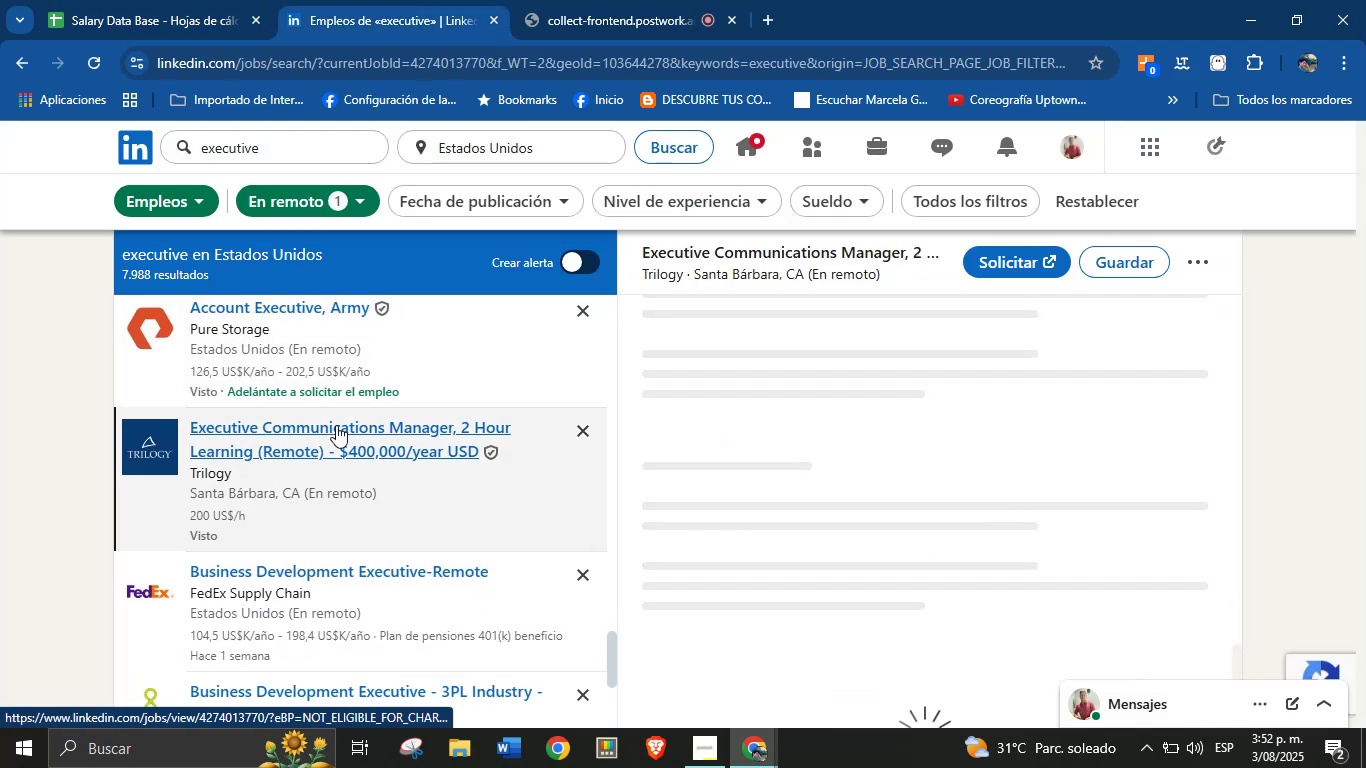 
scroll: coordinate [802, 533], scroll_direction: up, amount: 2.0
 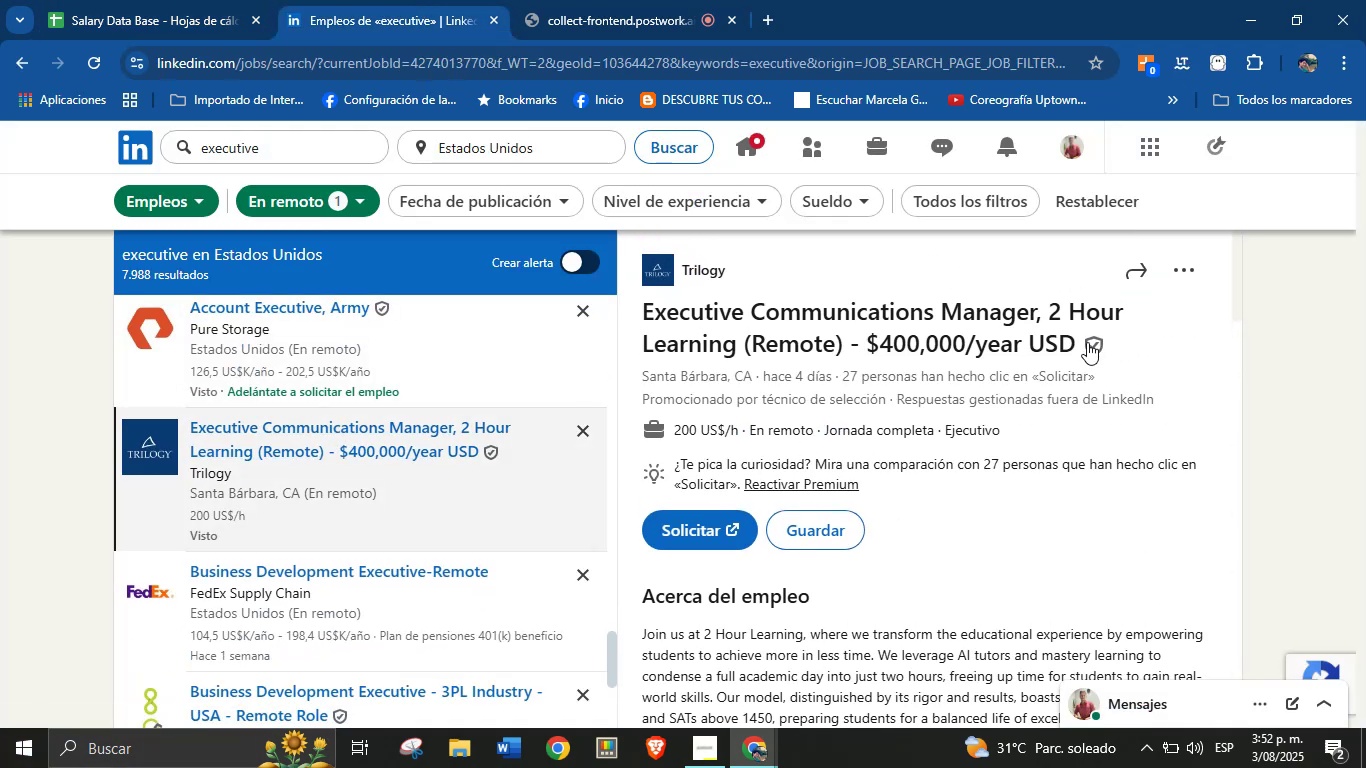 
left_click_drag(start_coordinate=[1080, 342], to_coordinate=[648, 302])
 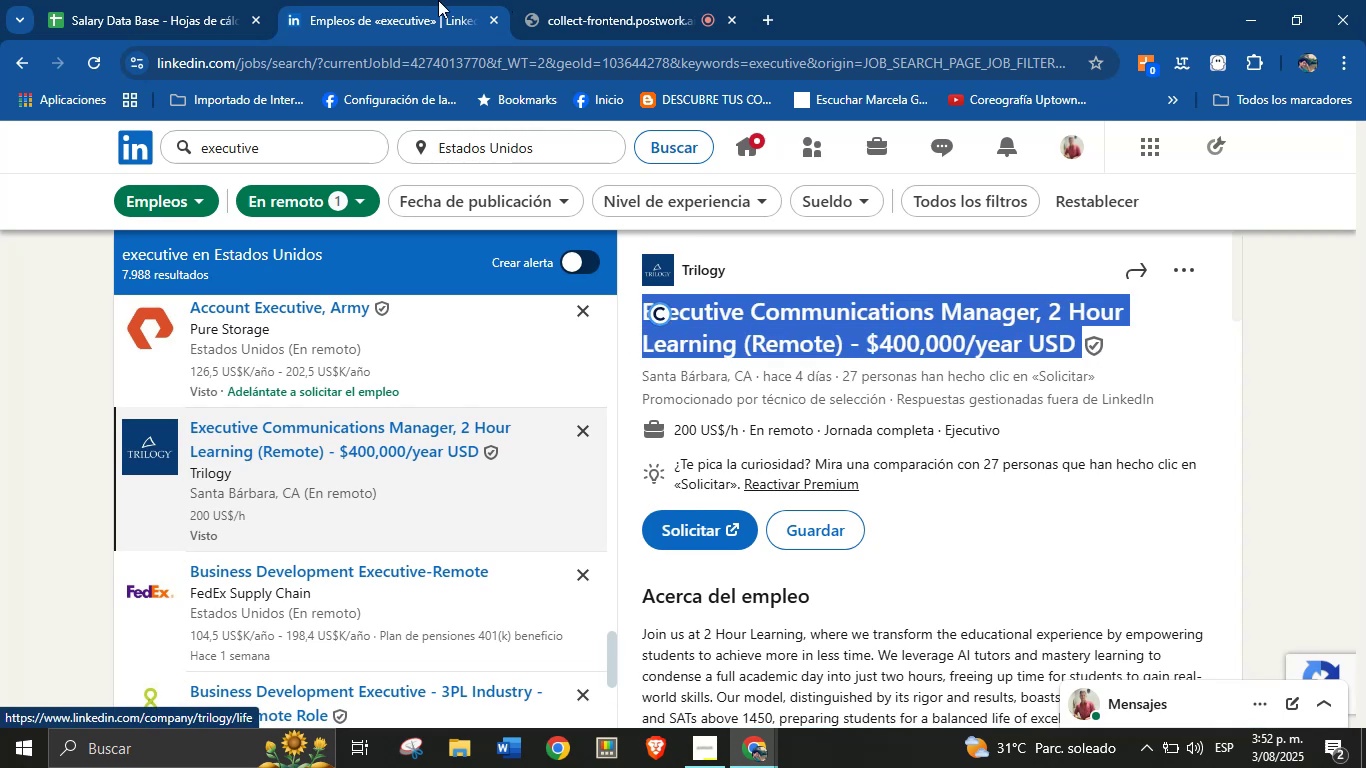 
key(Control+C)
 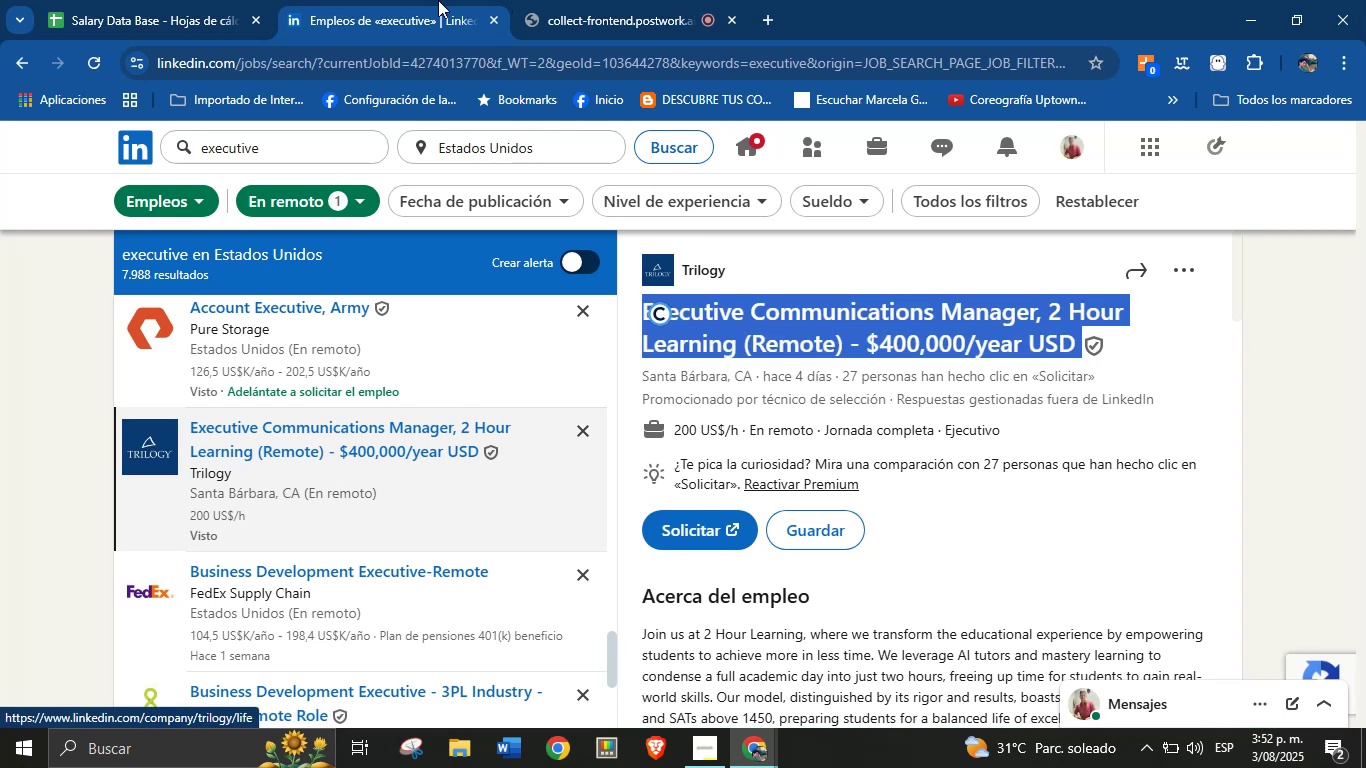 
left_click([87, 0])
 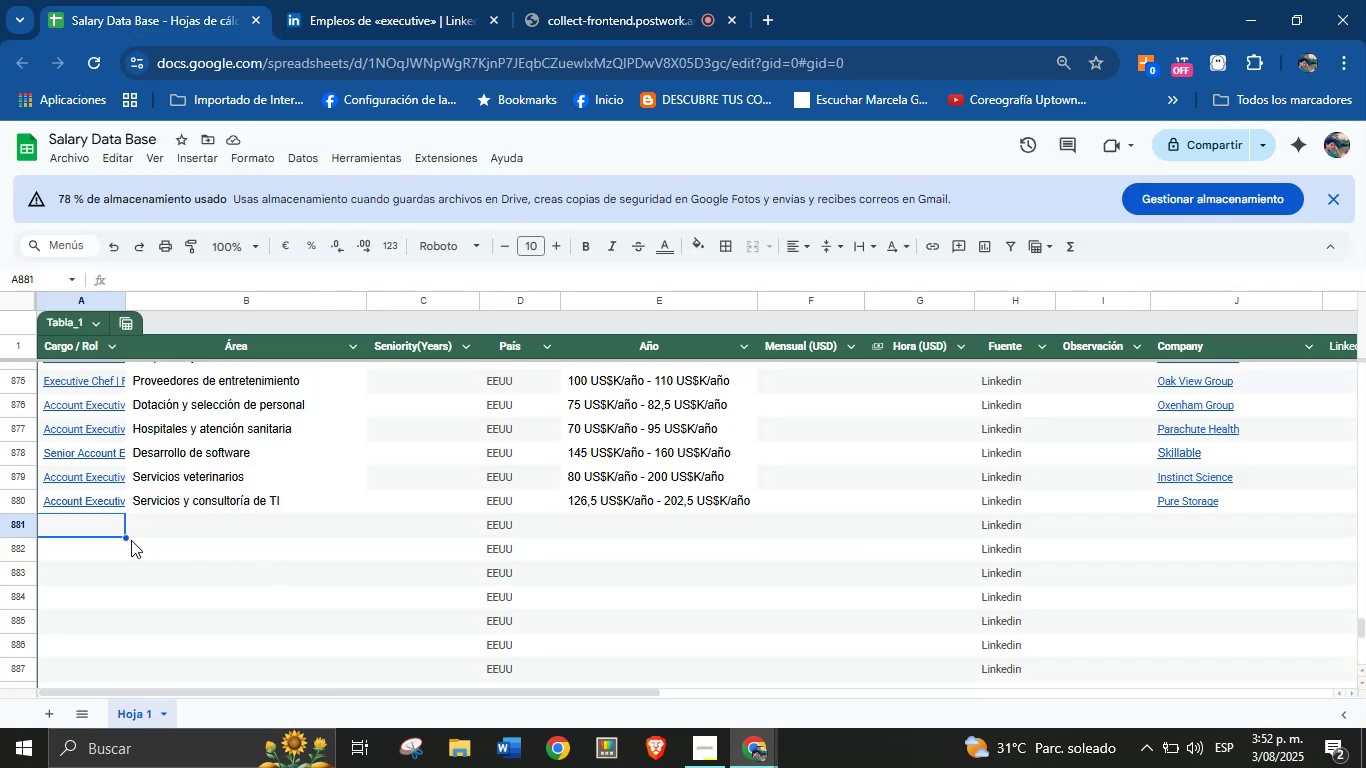 
left_click([113, 525])
 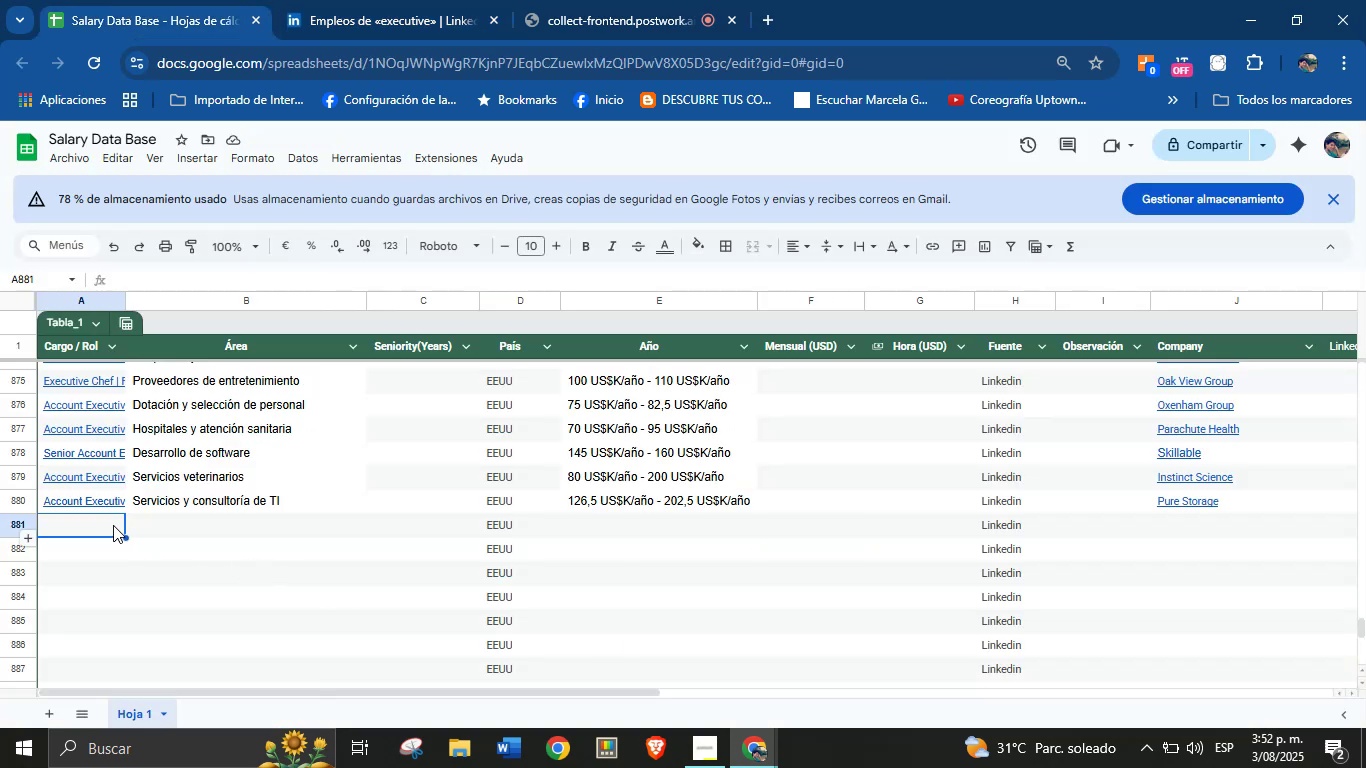 
key(Control+V)
 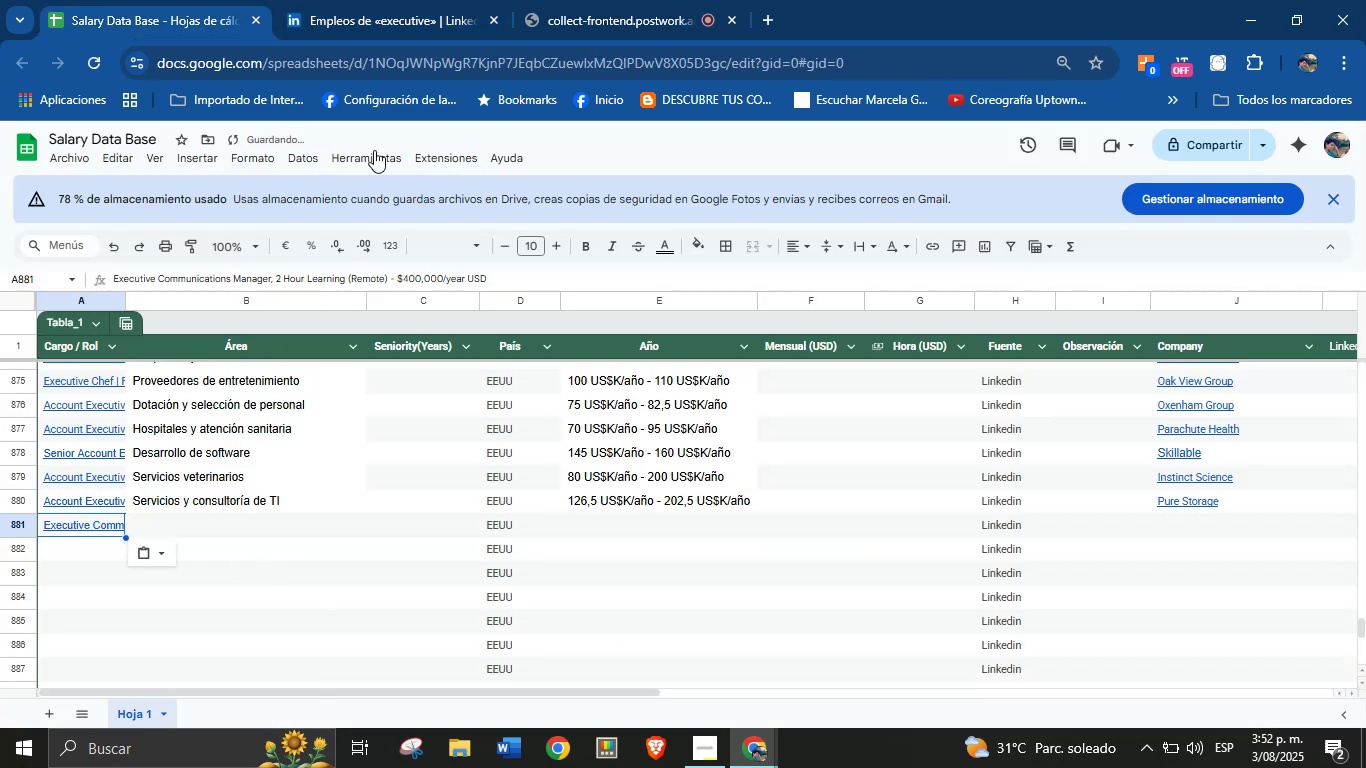 
left_click([416, 0])
 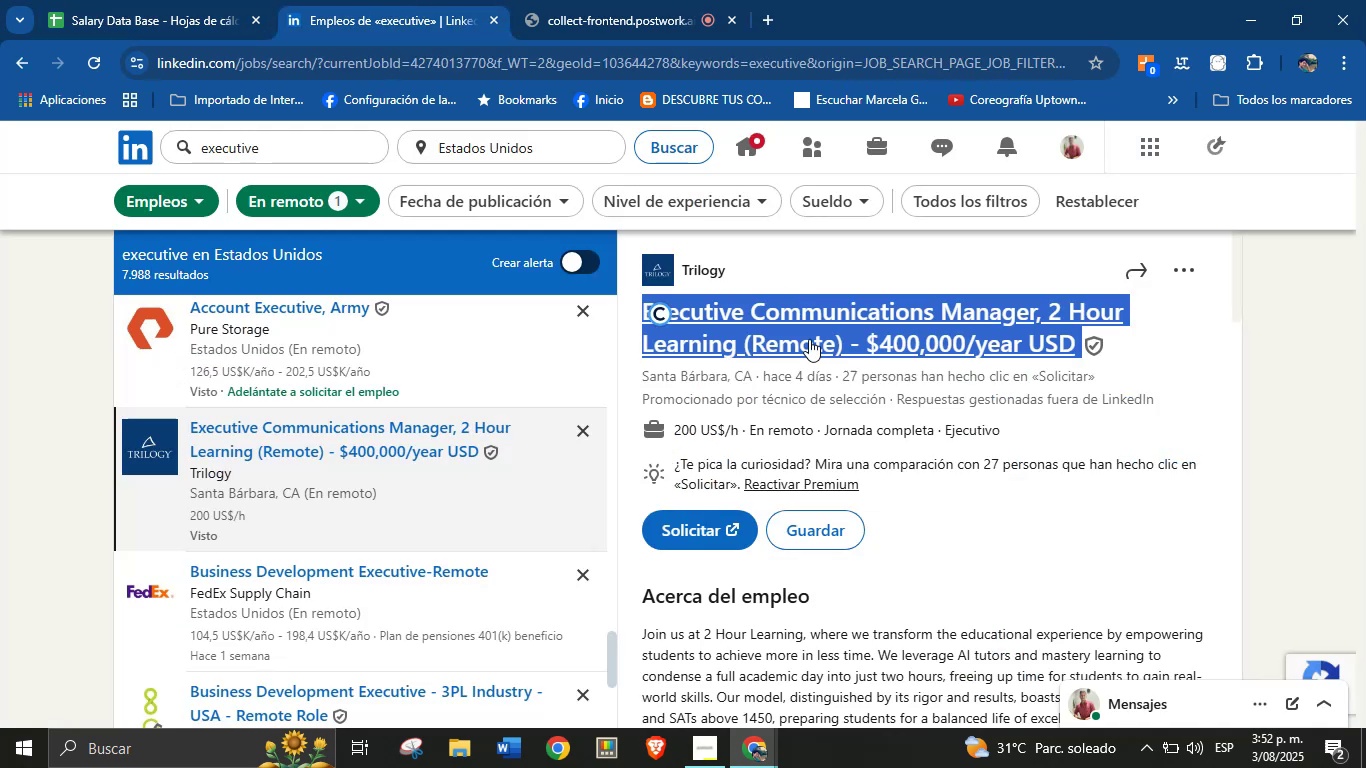 
left_click([779, 283])
 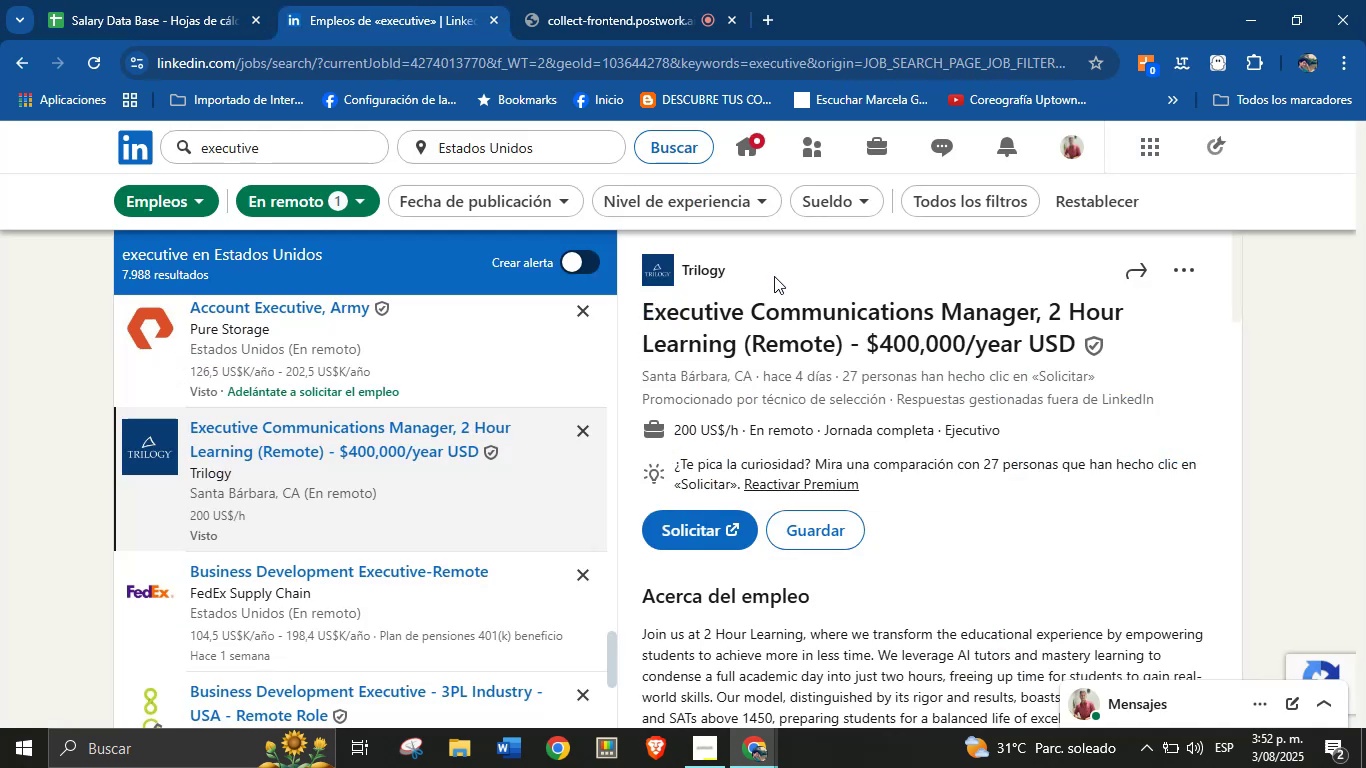 
left_click_drag(start_coordinate=[773, 275], to_coordinate=[685, 261])
 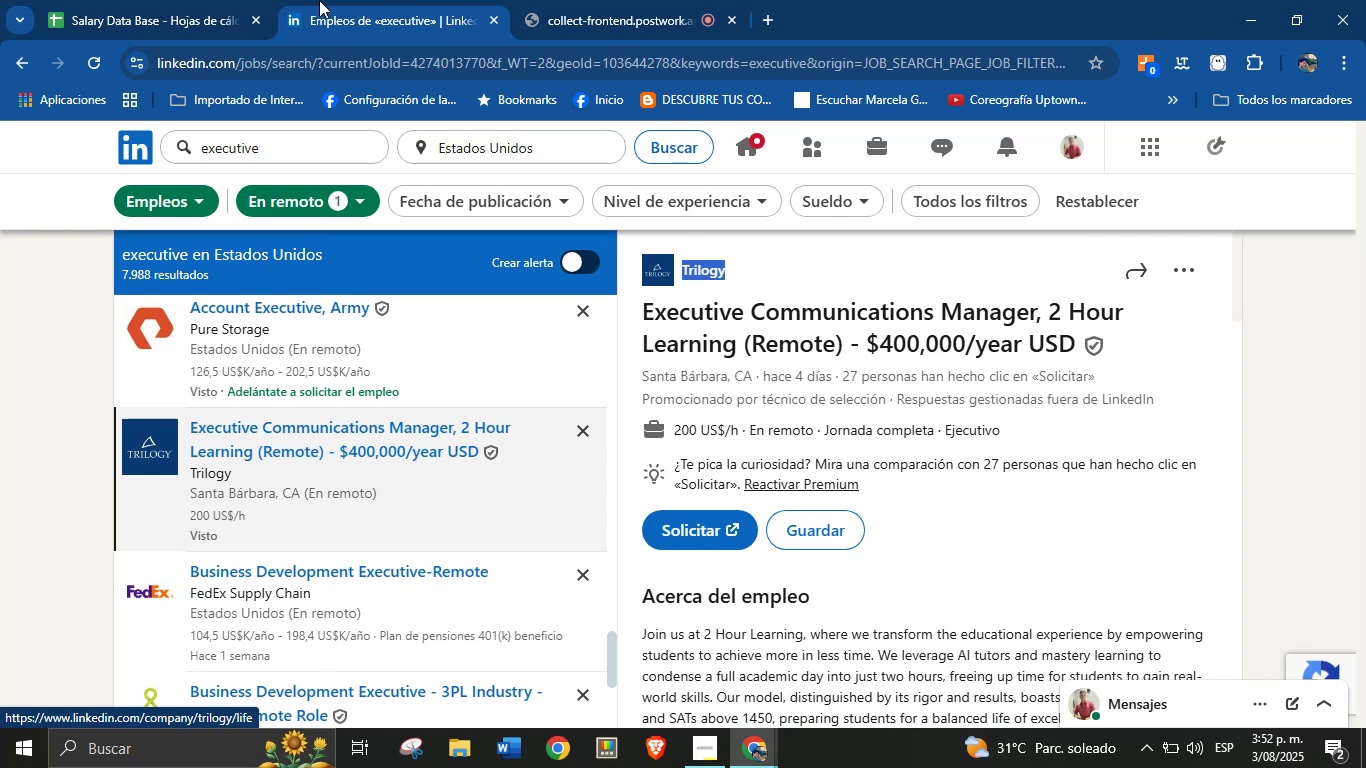 
key(Control+C)
 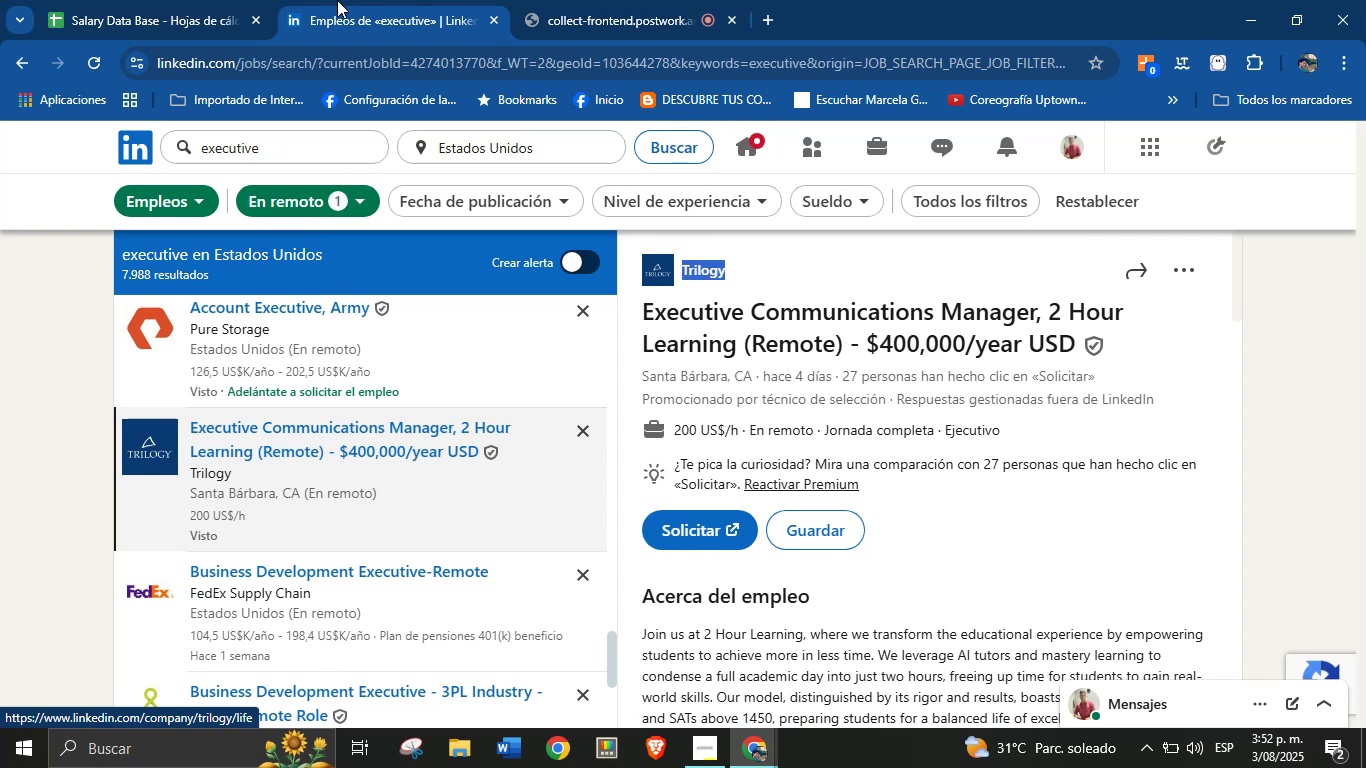 
left_click([201, 0])
 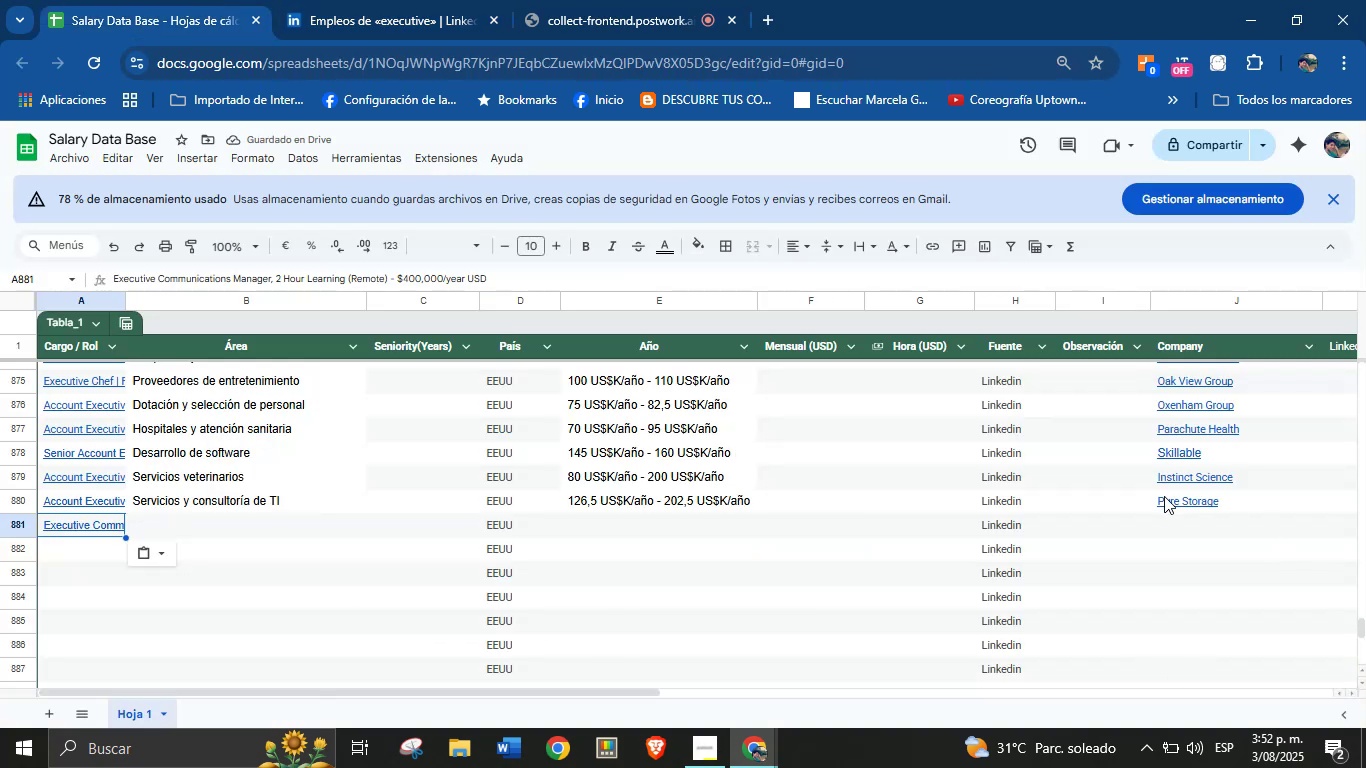 
left_click([1177, 519])
 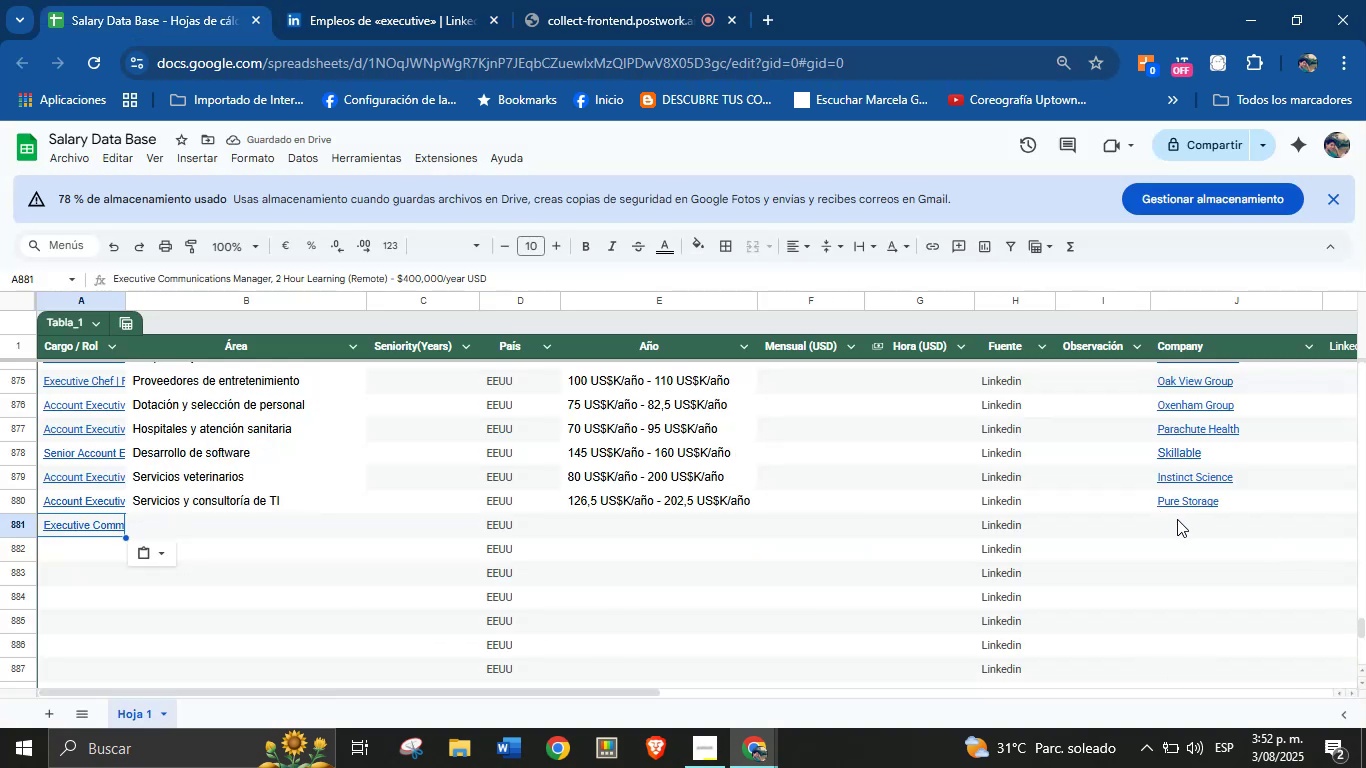 
key(Control+V)
 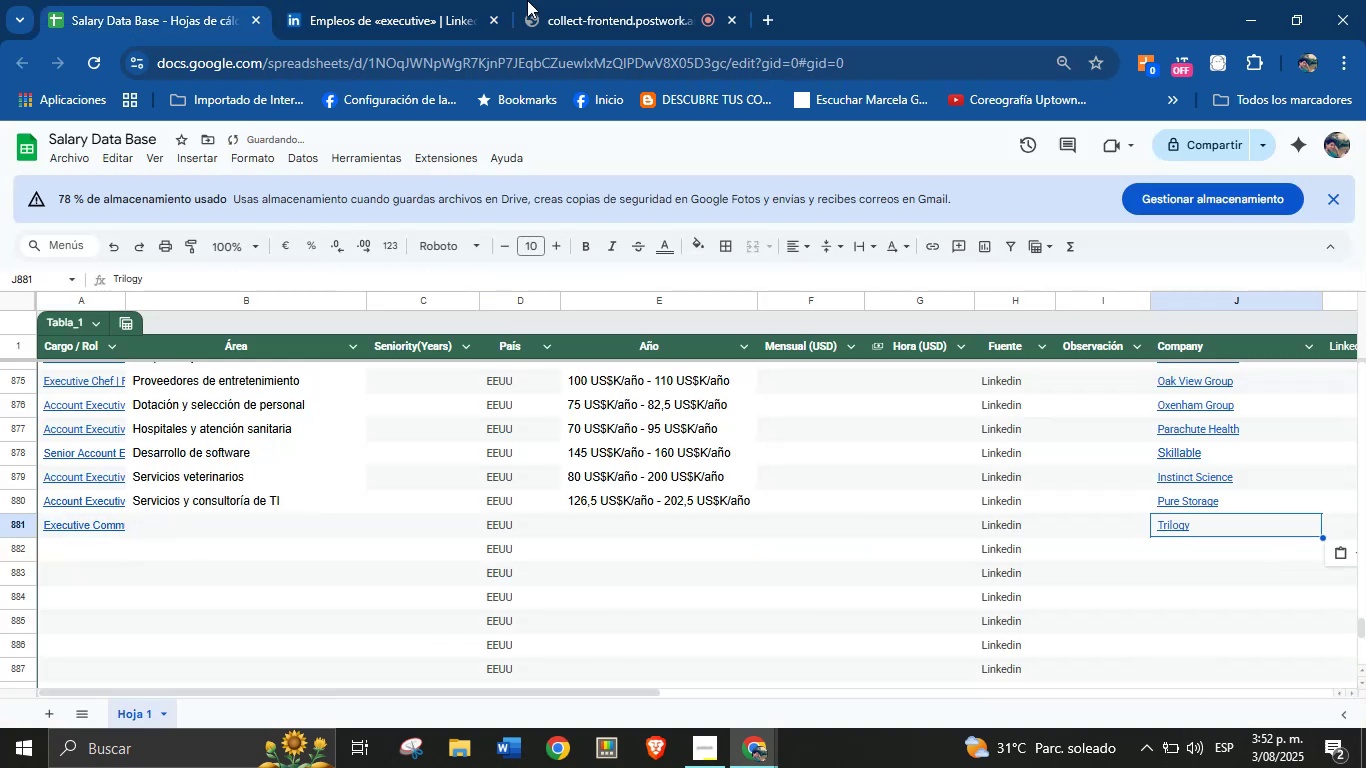 
left_click([408, 0])
 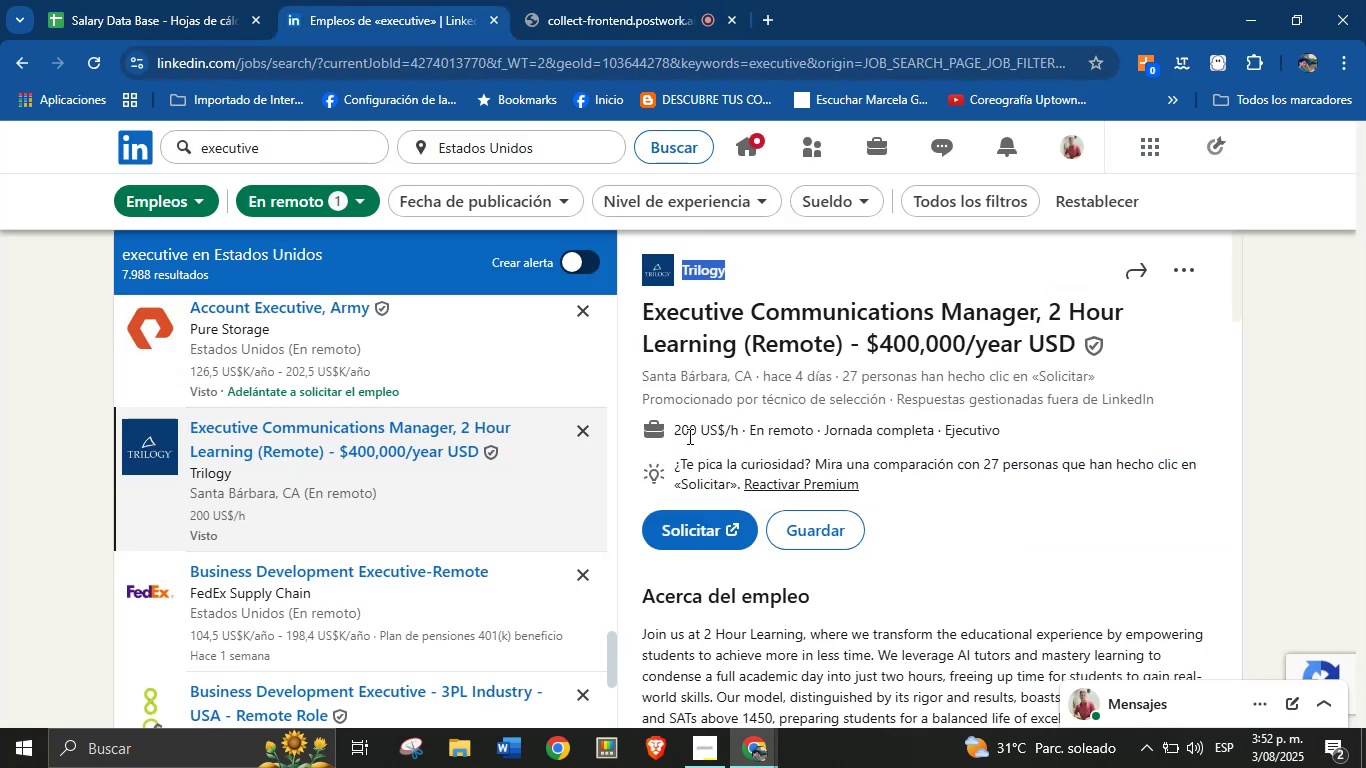 
left_click_drag(start_coordinate=[674, 431], to_coordinate=[738, 425])
 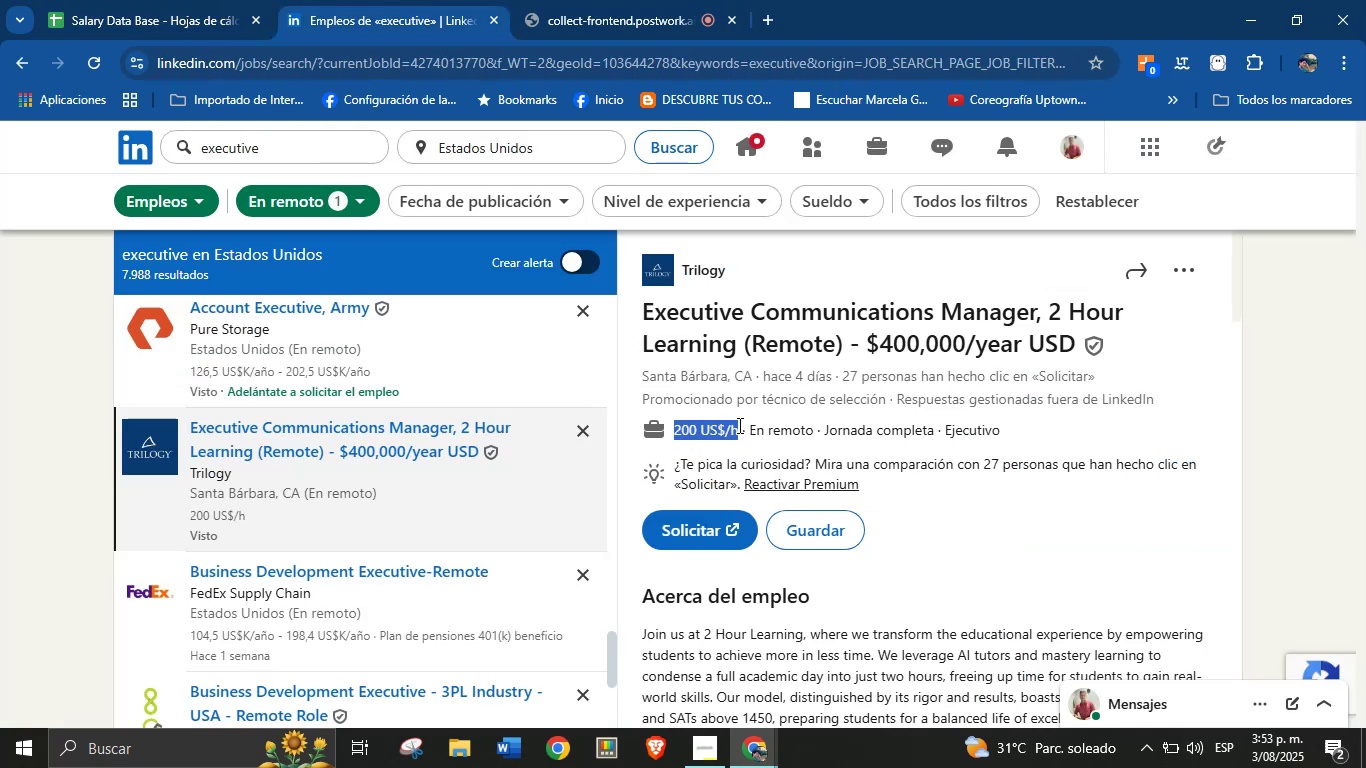 
key(Control+C)
 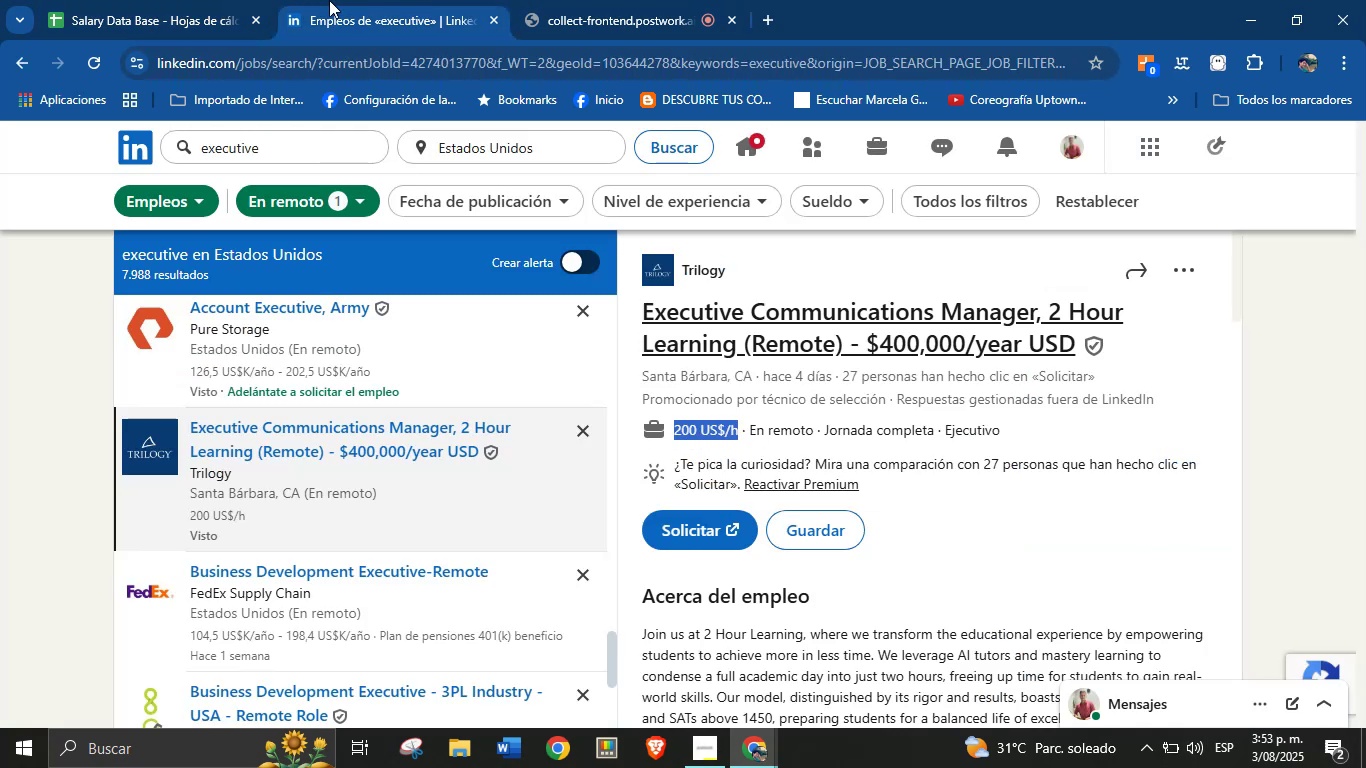 
left_click([100, 0])
 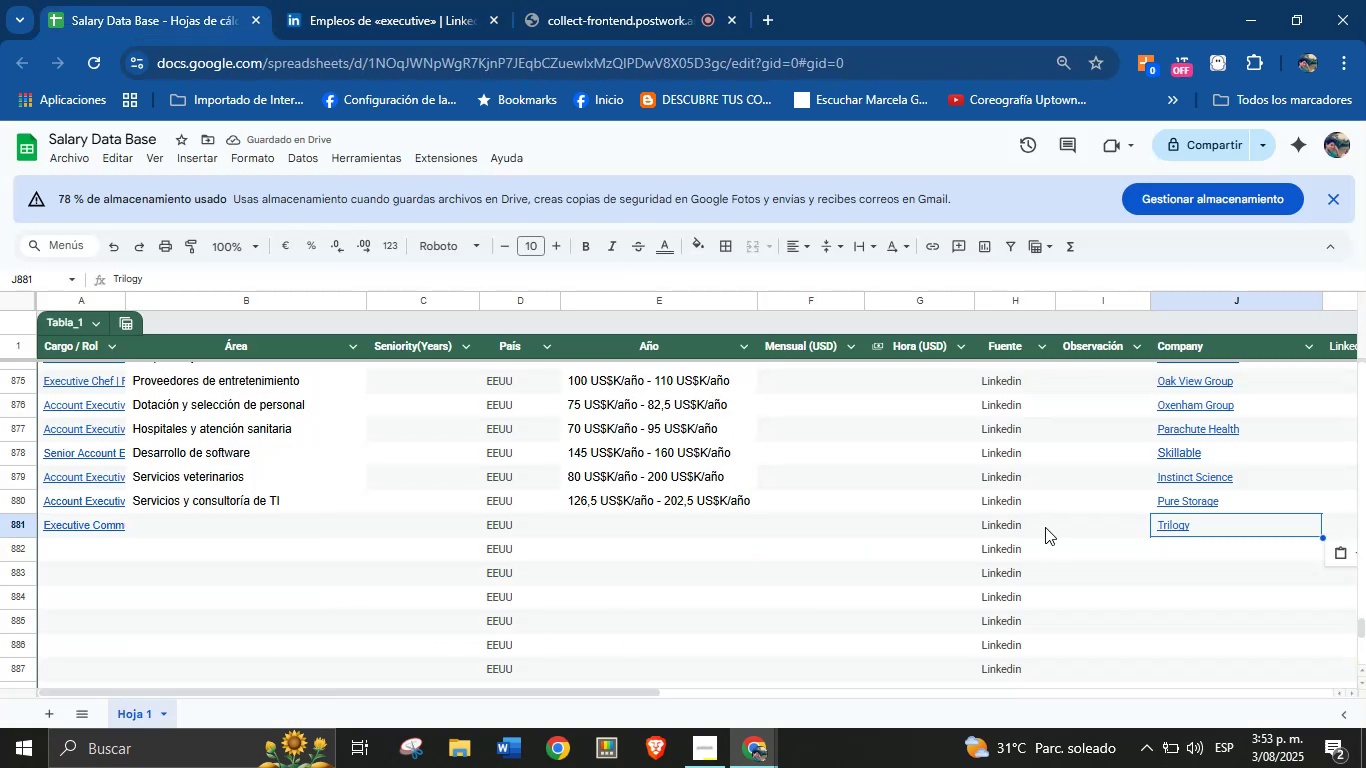 
left_click_drag(start_coordinate=[950, 532], to_coordinate=[942, 532])
 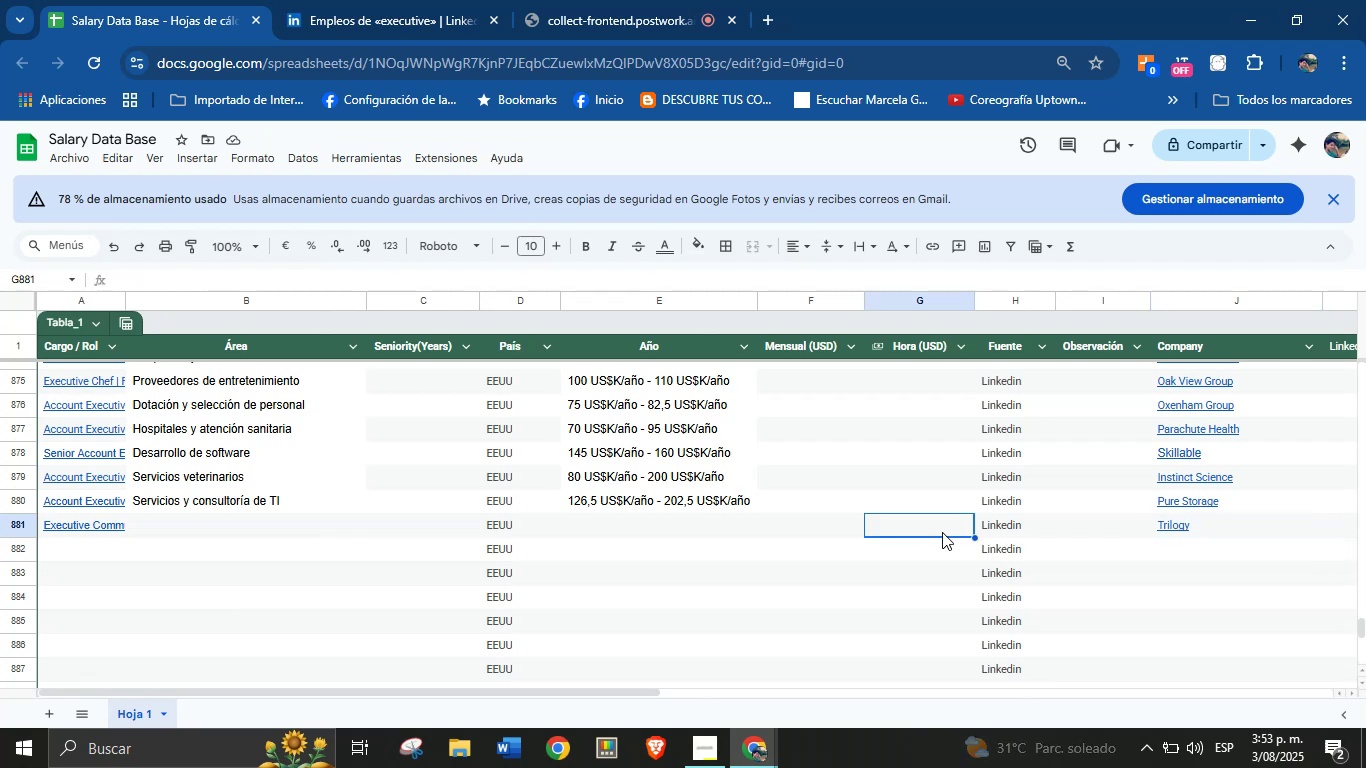 
key(Control+V)
 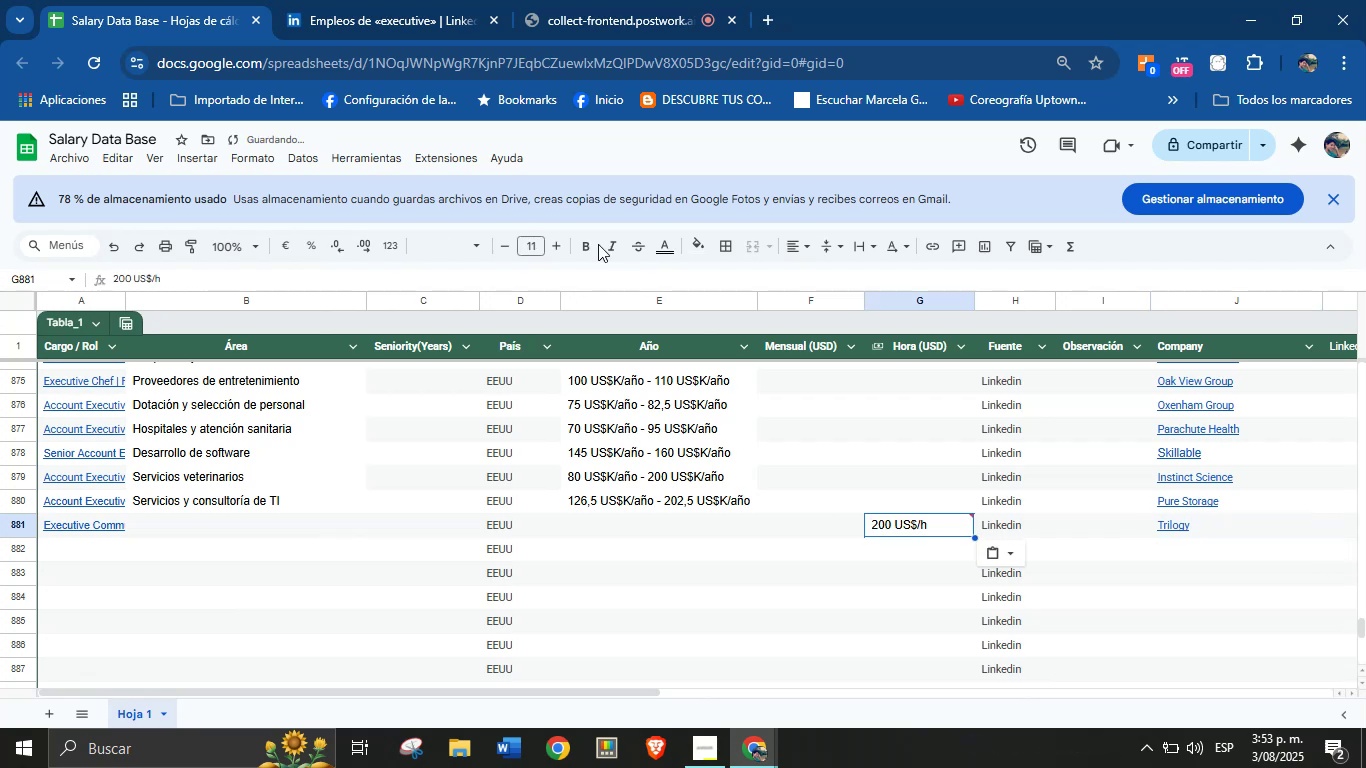 
left_click([384, 0])
 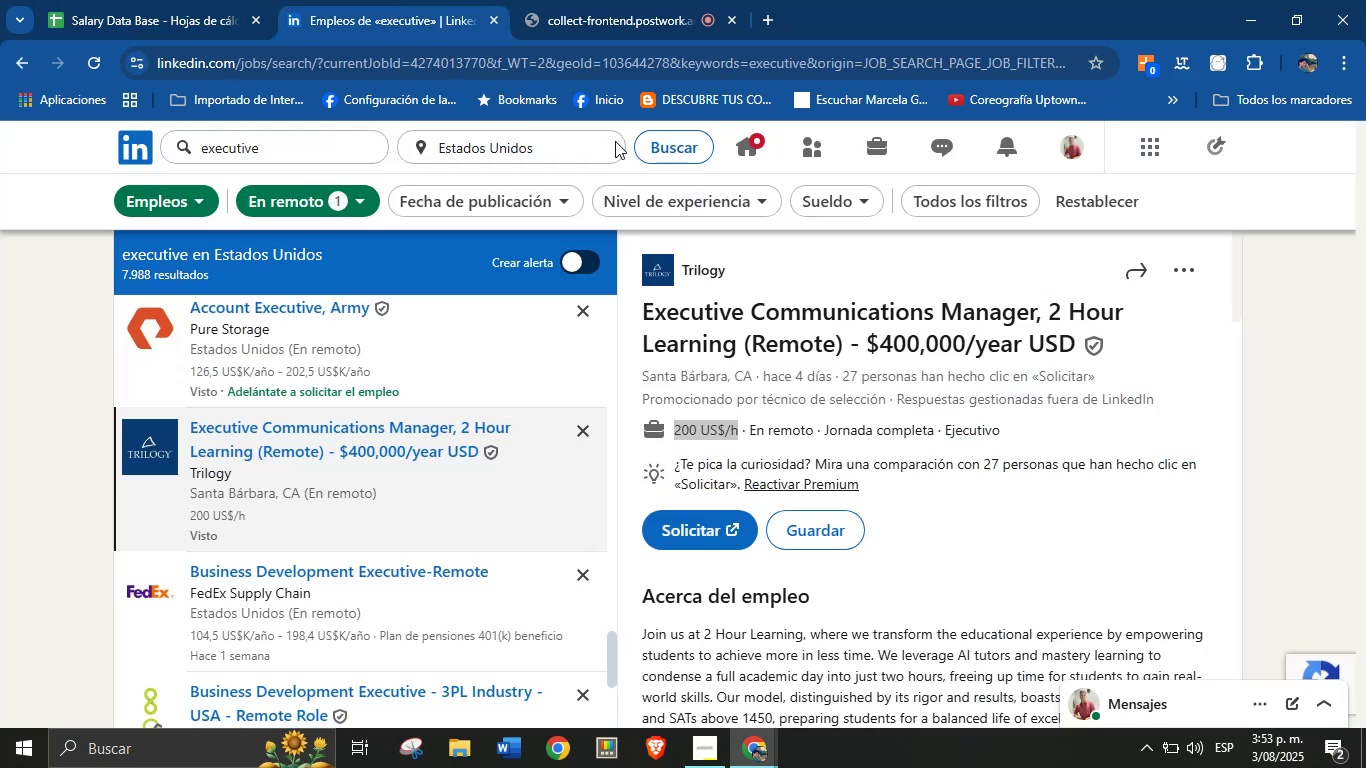 
scroll: coordinate [817, 580], scroll_direction: down, amount: 49.0
 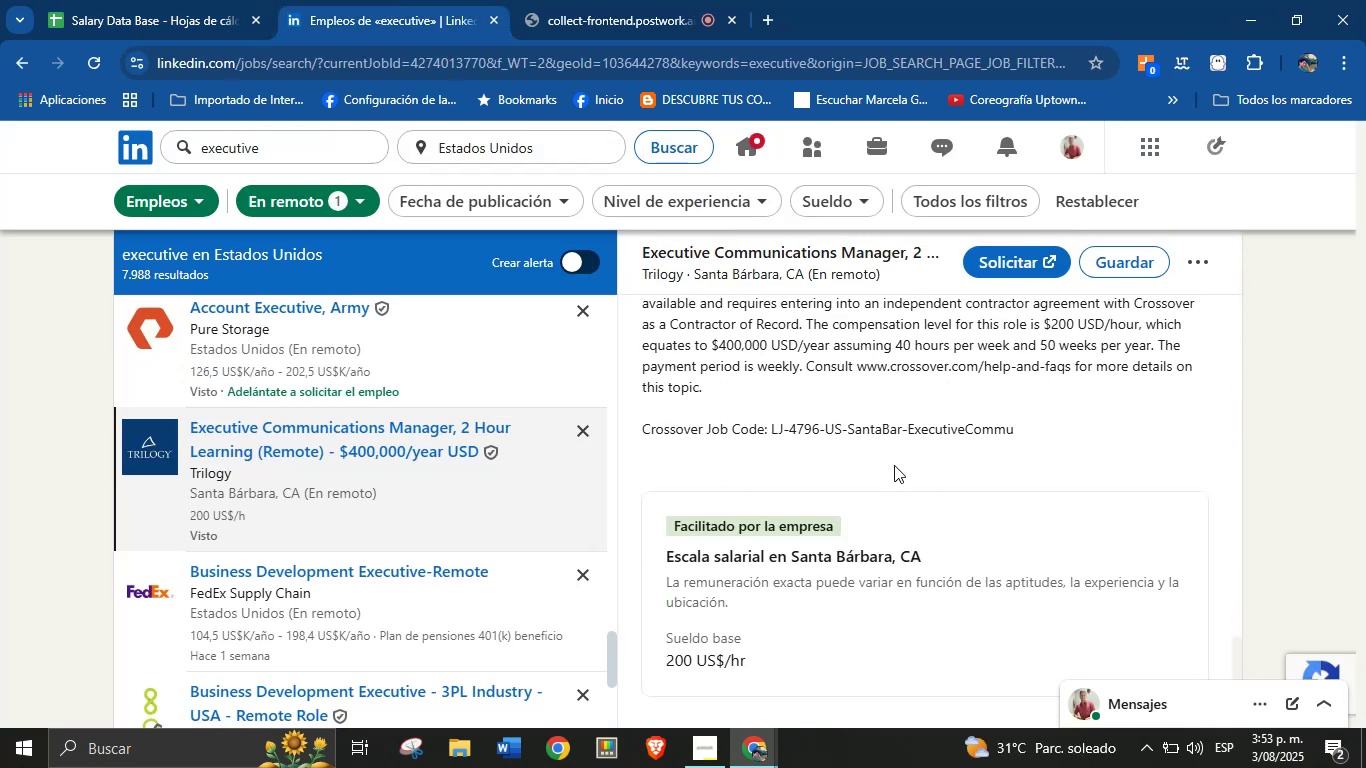 
left_click([944, 442])
 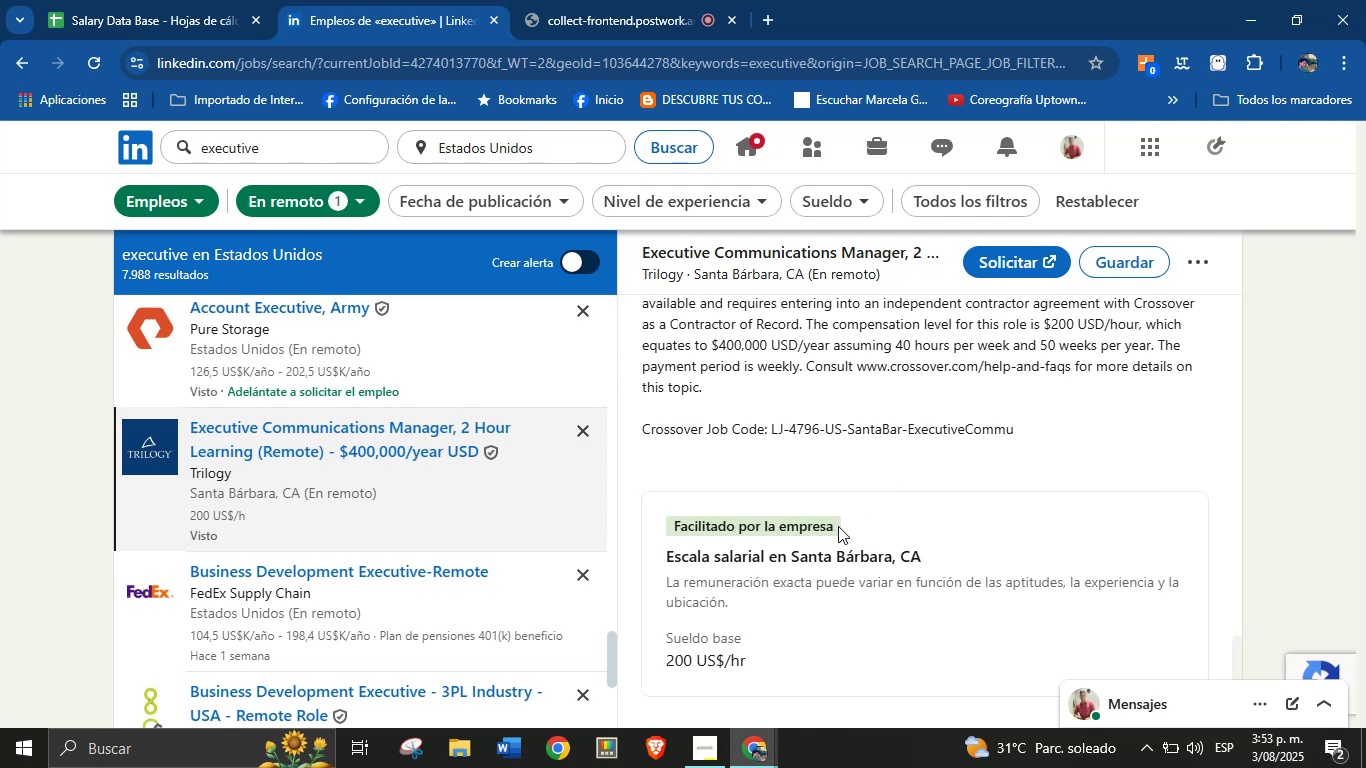 
wait(11.19)
 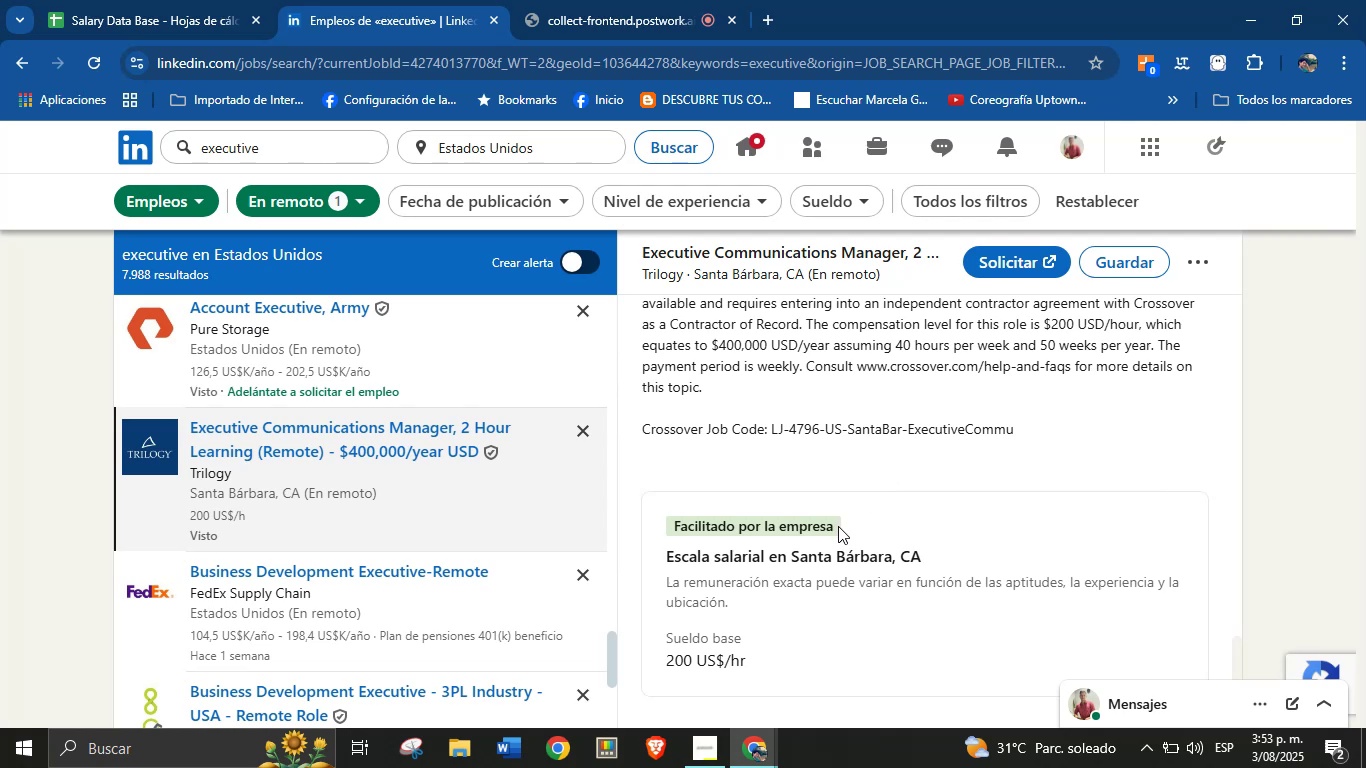 
left_click([292, 575])
 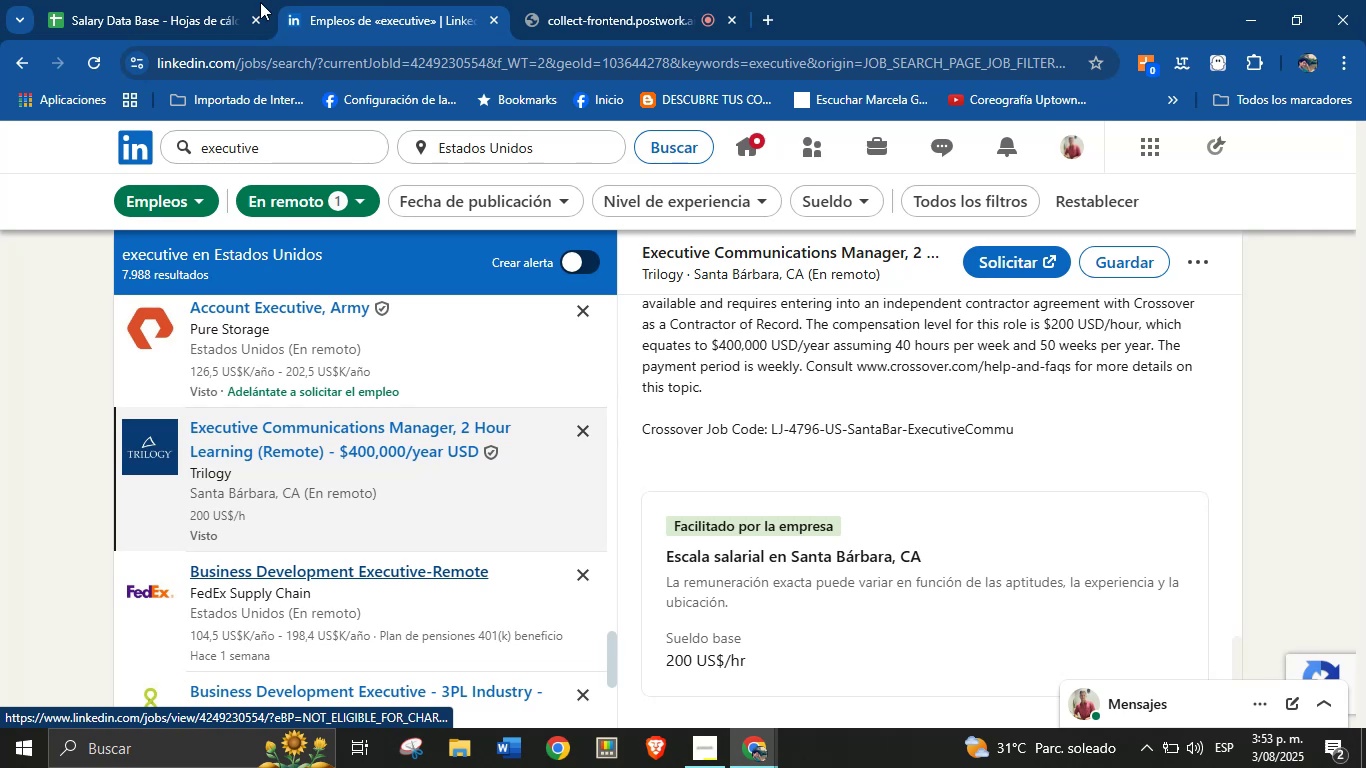 
left_click([217, 0])
 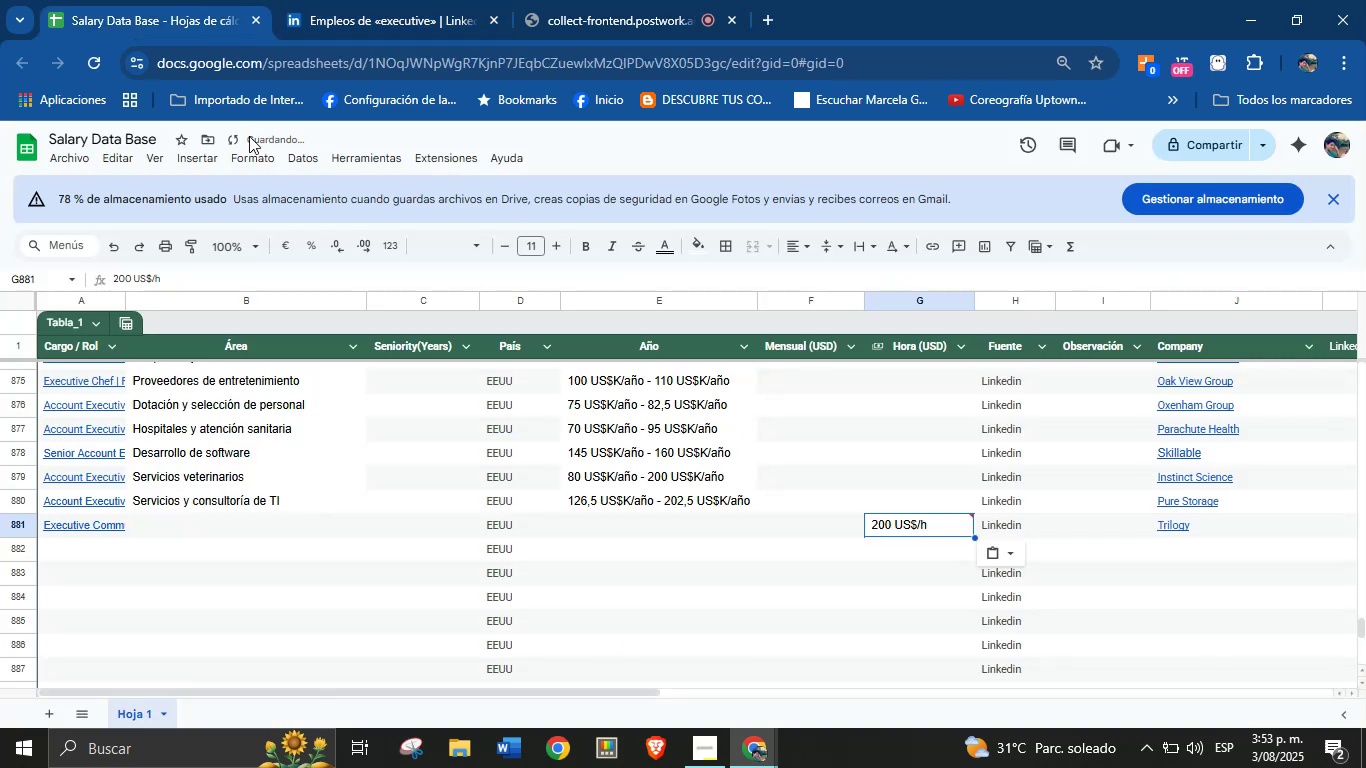 
key(Control+Z)
 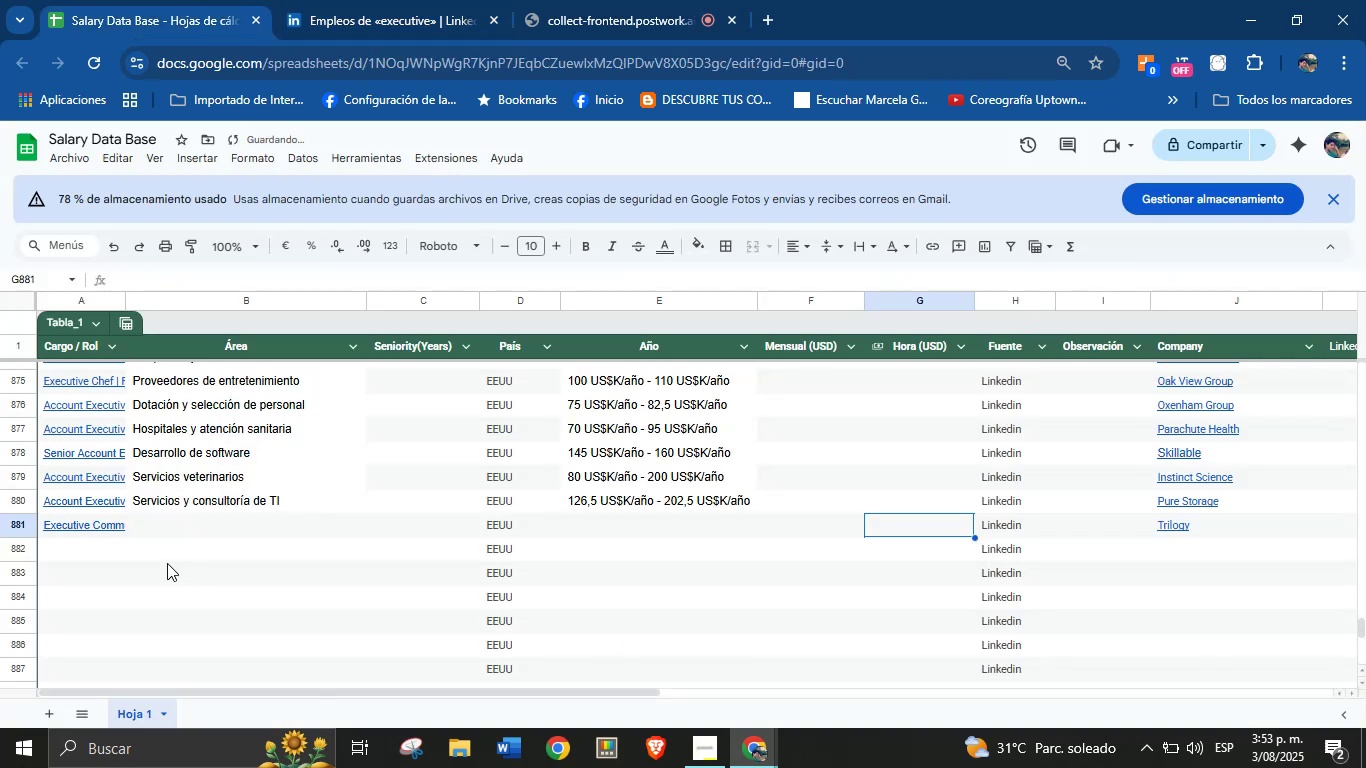 
key(Control+Z)
 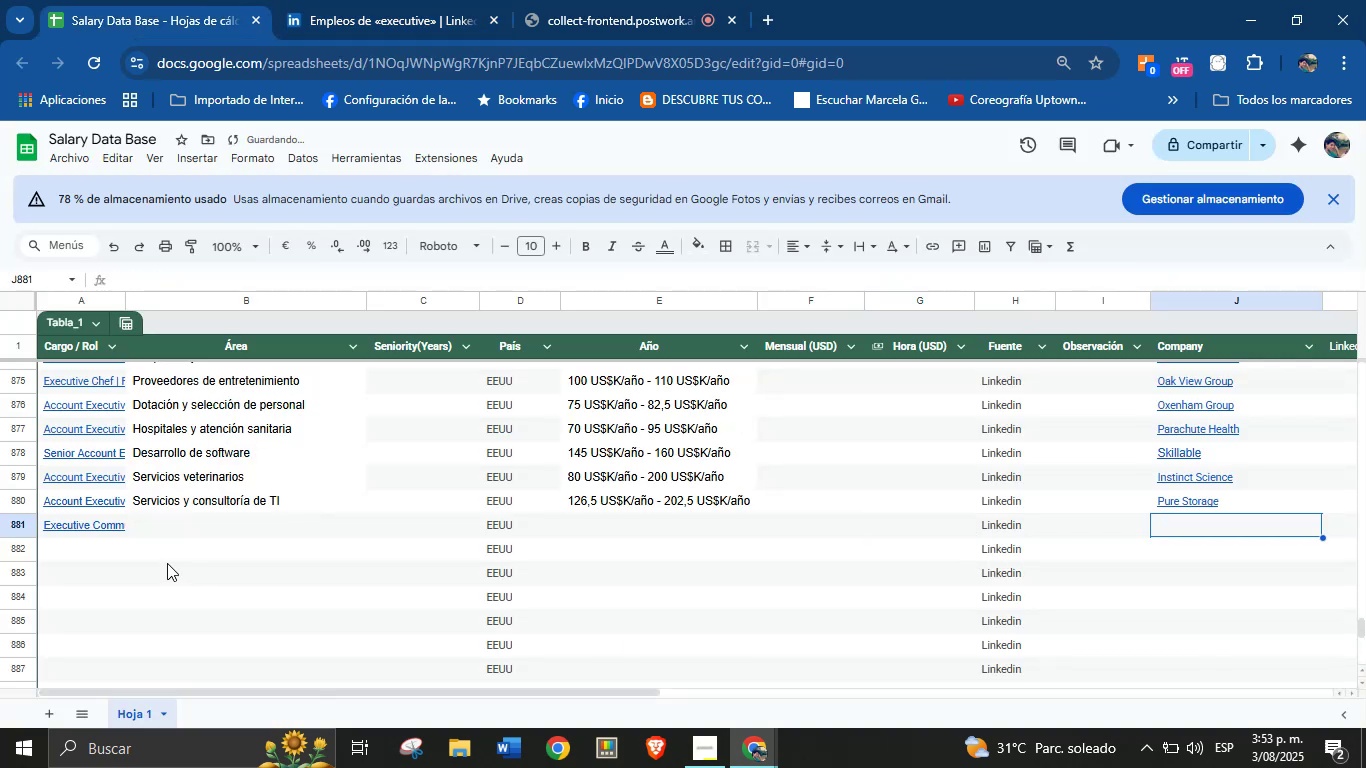 
key(Control+Z)
 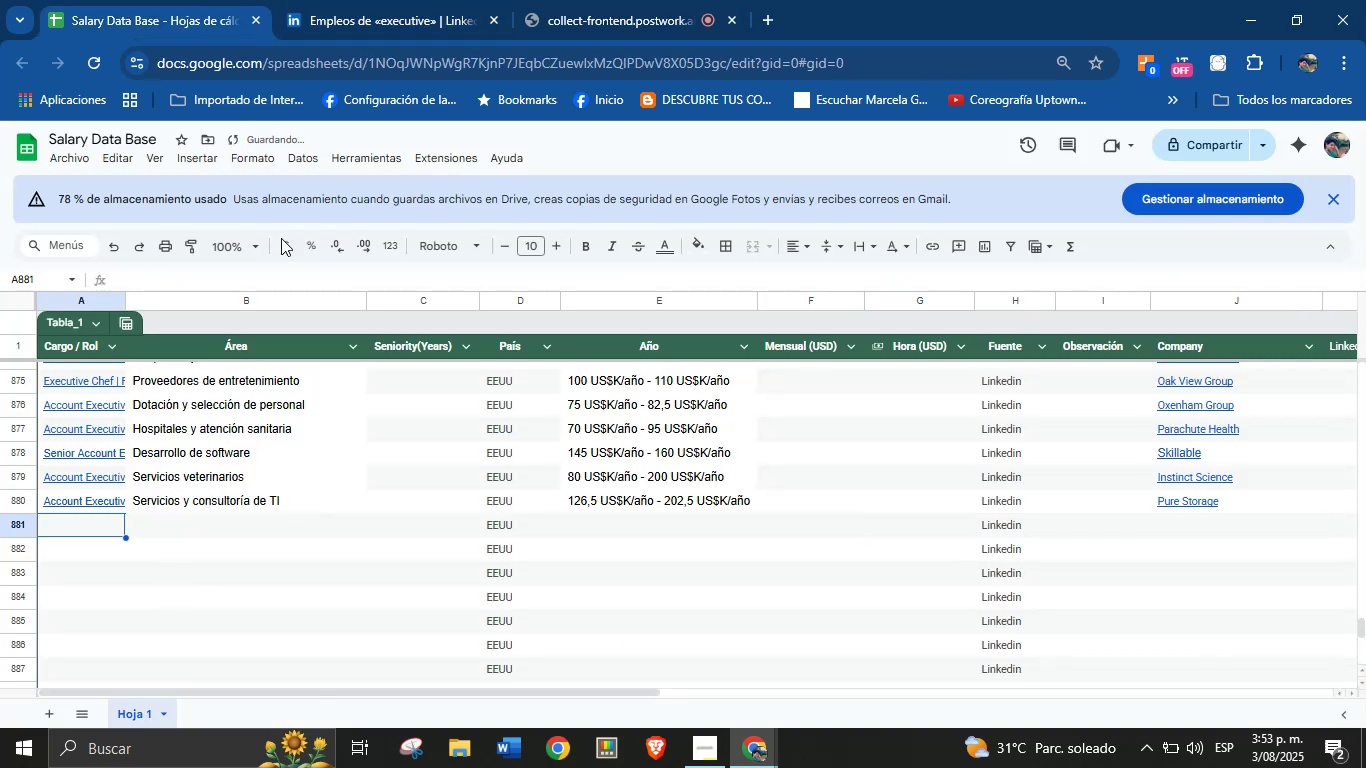 
left_click([369, 0])
 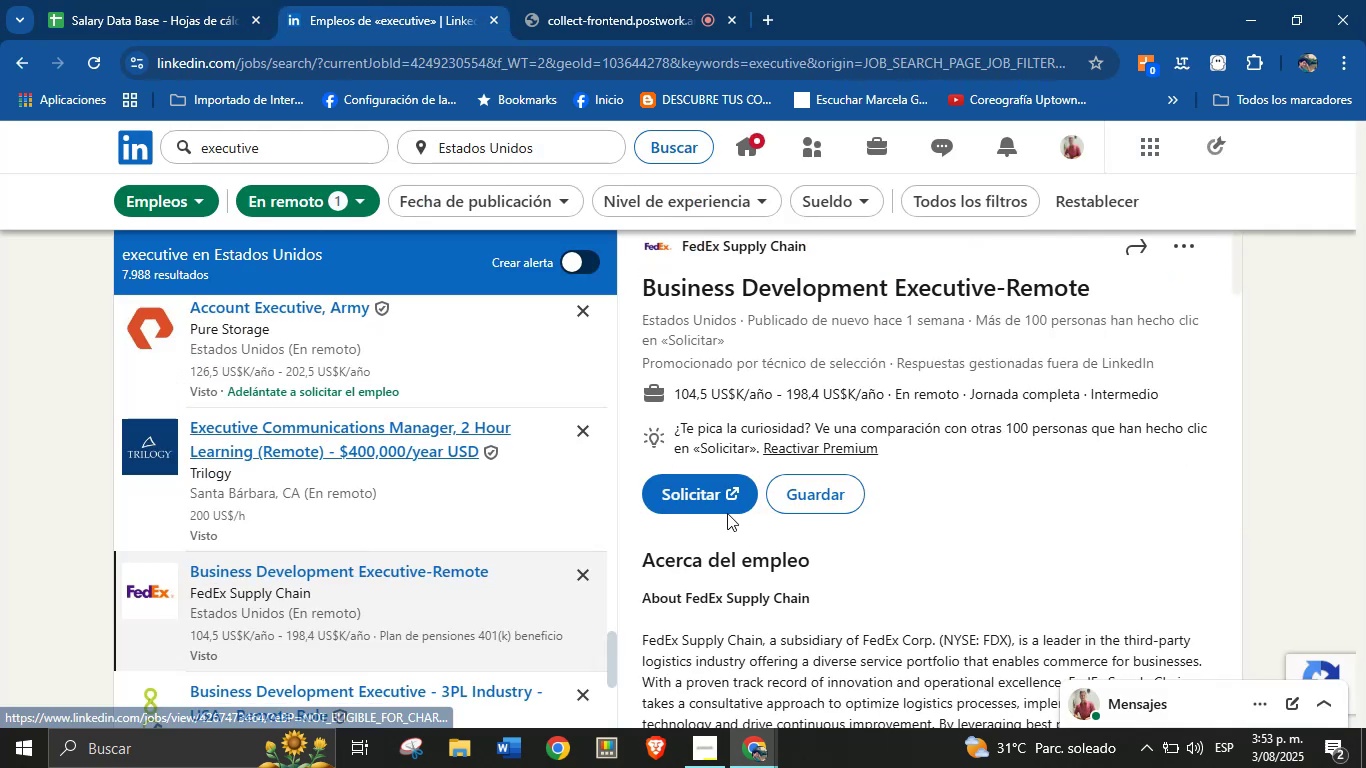 
scroll: coordinate [859, 411], scroll_direction: up, amount: 2.0
 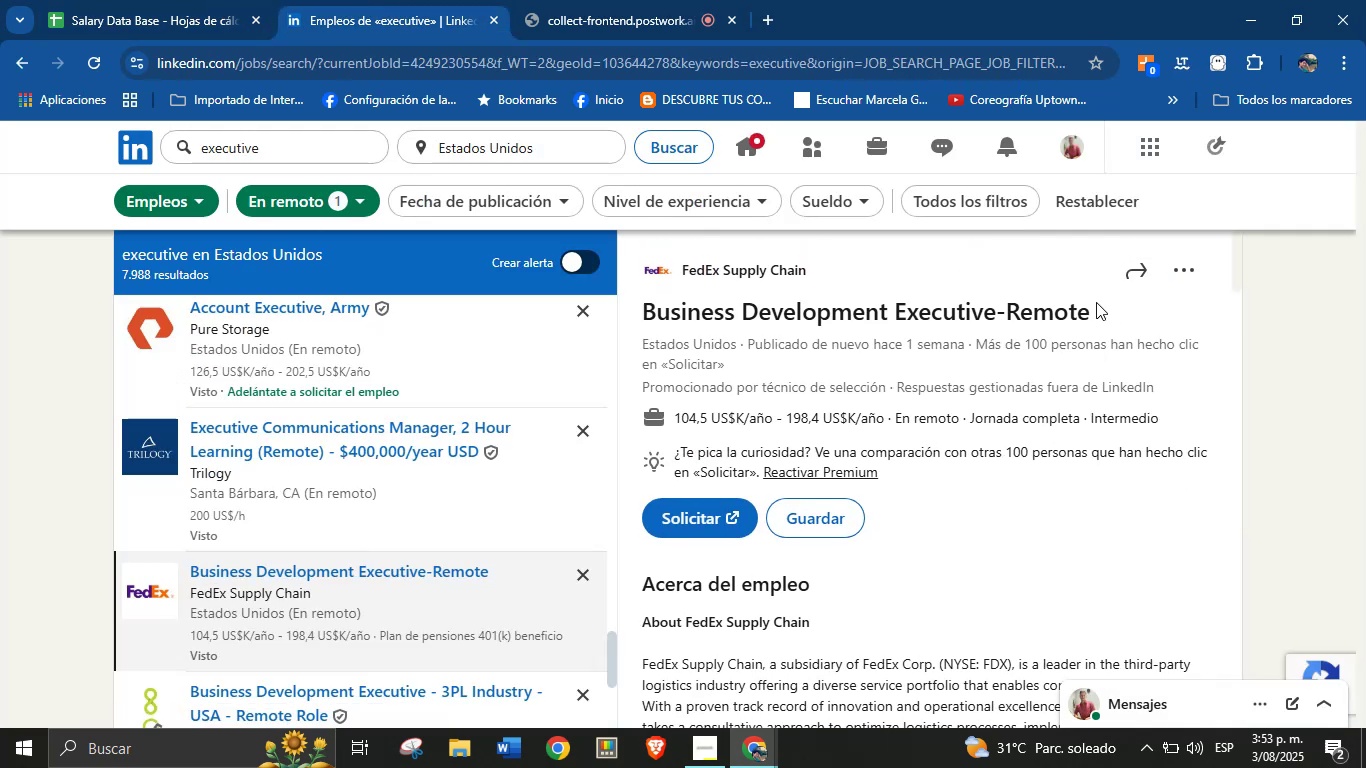 
left_click_drag(start_coordinate=[1099, 304], to_coordinate=[648, 311])
 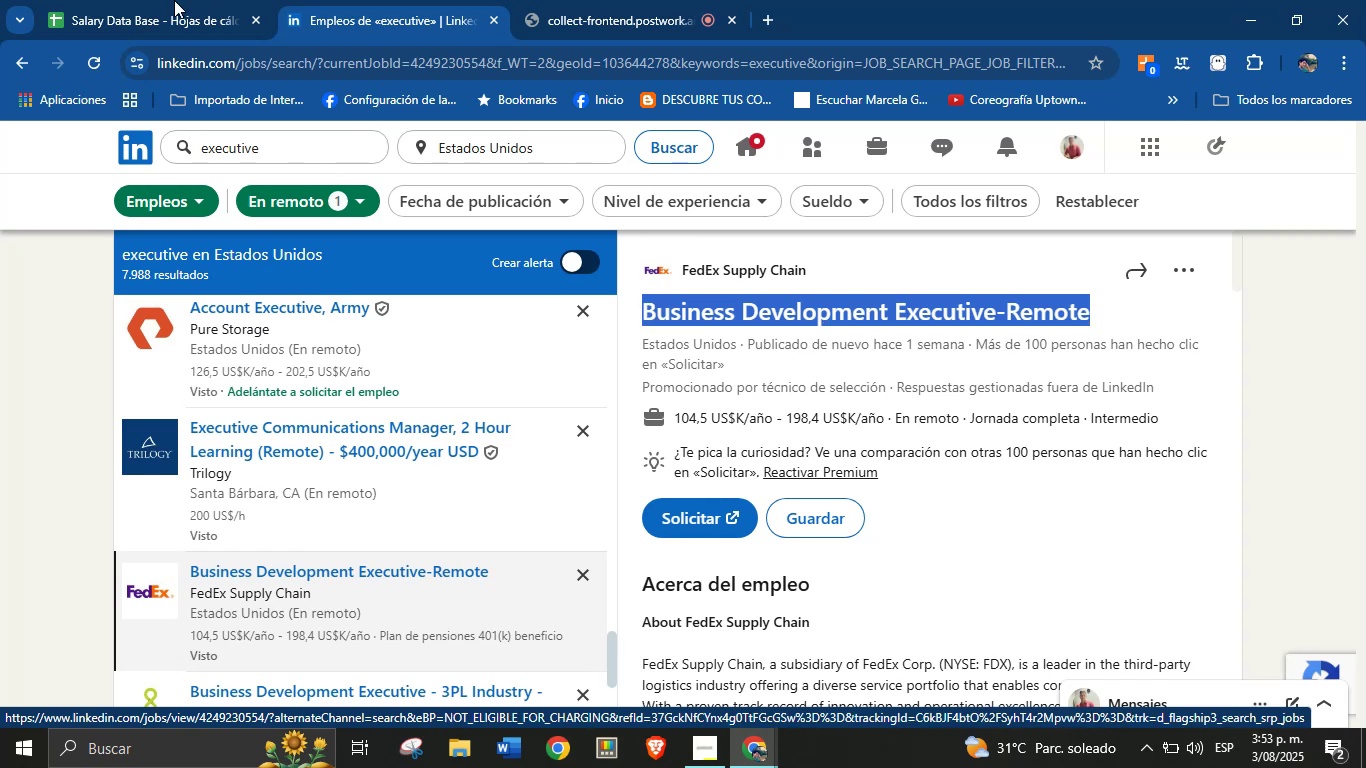 
key(Control+C)
 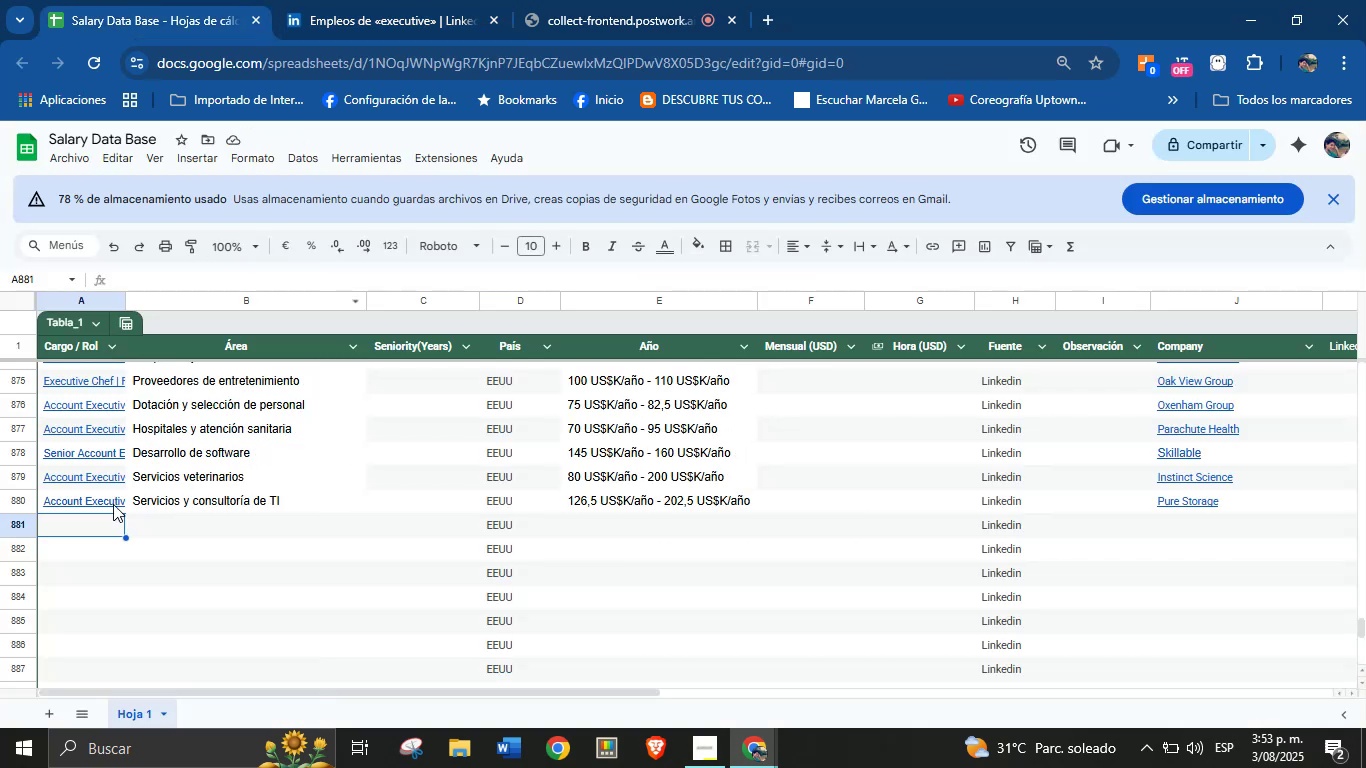 
left_click([73, 522])
 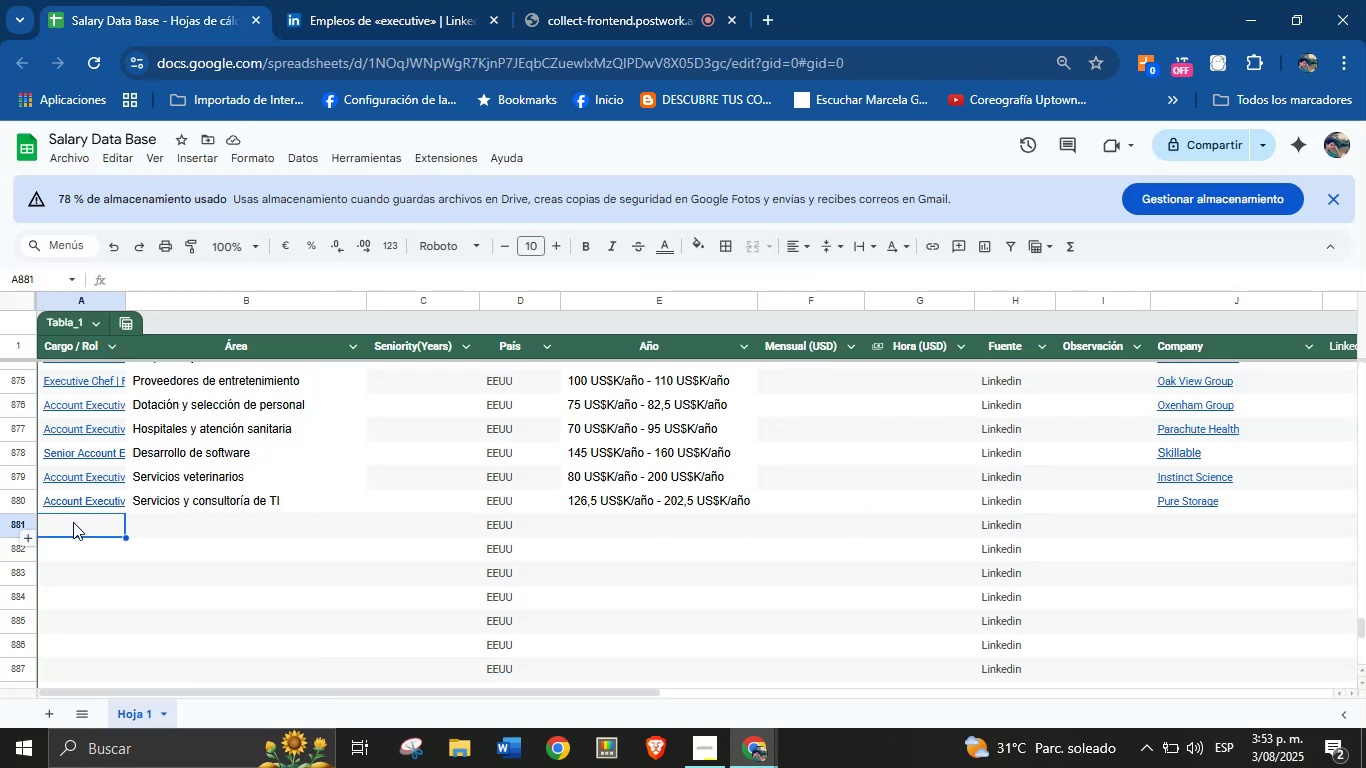 
key(Control+V)
 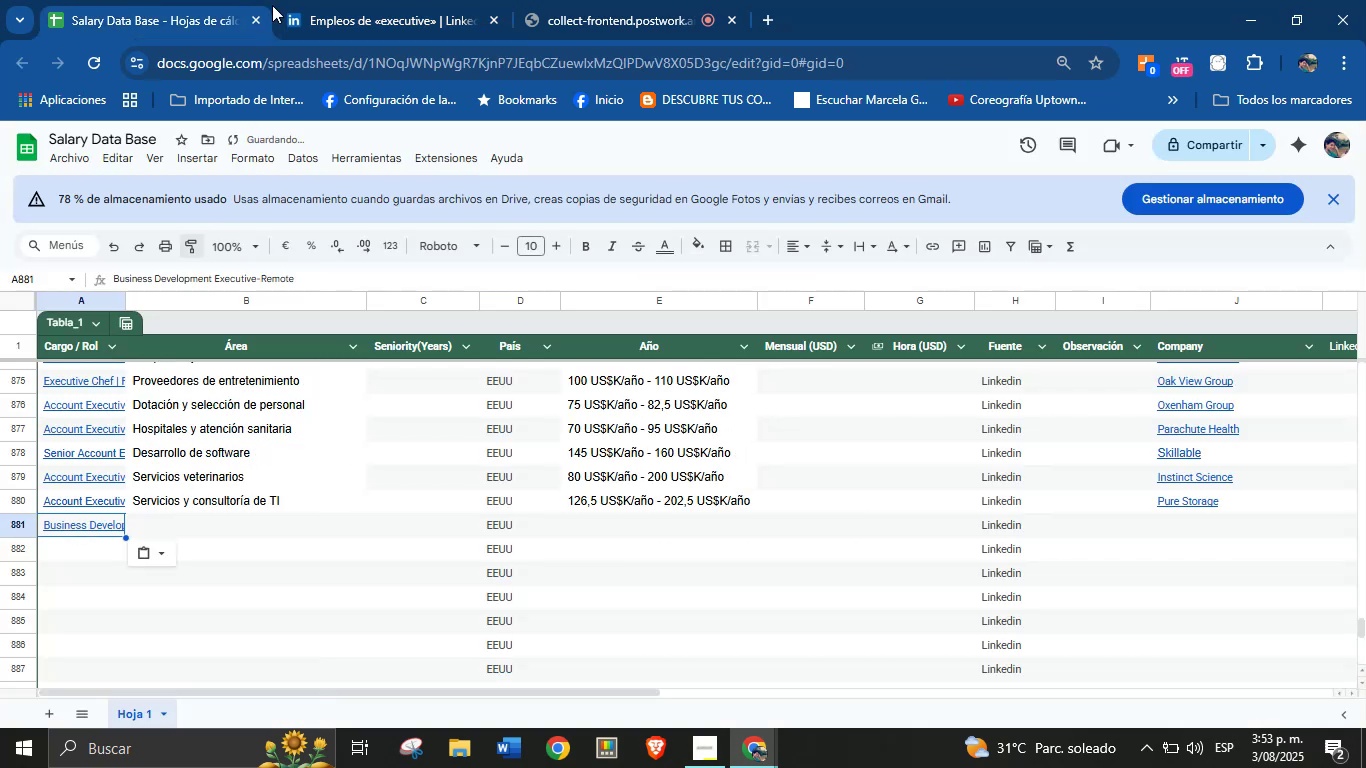 
left_click([352, 0])
 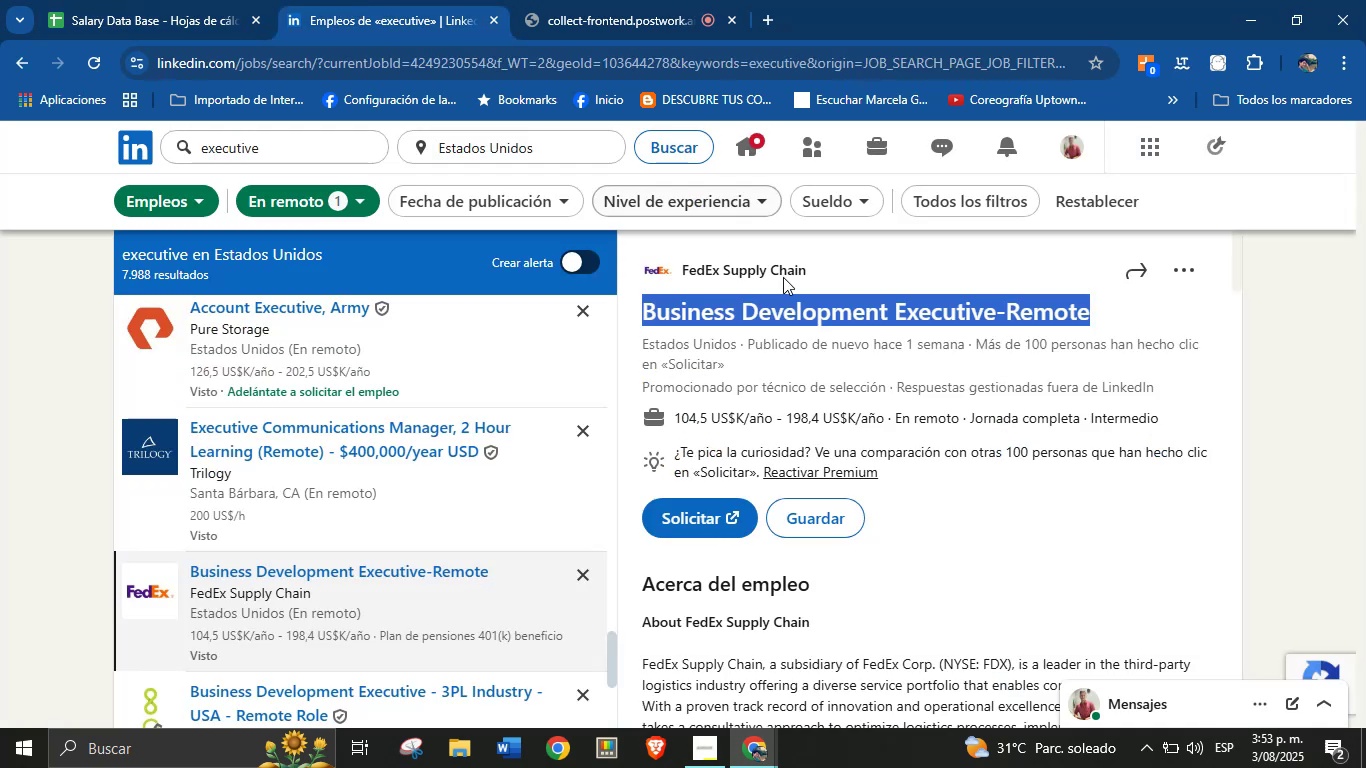 
left_click([834, 278])
 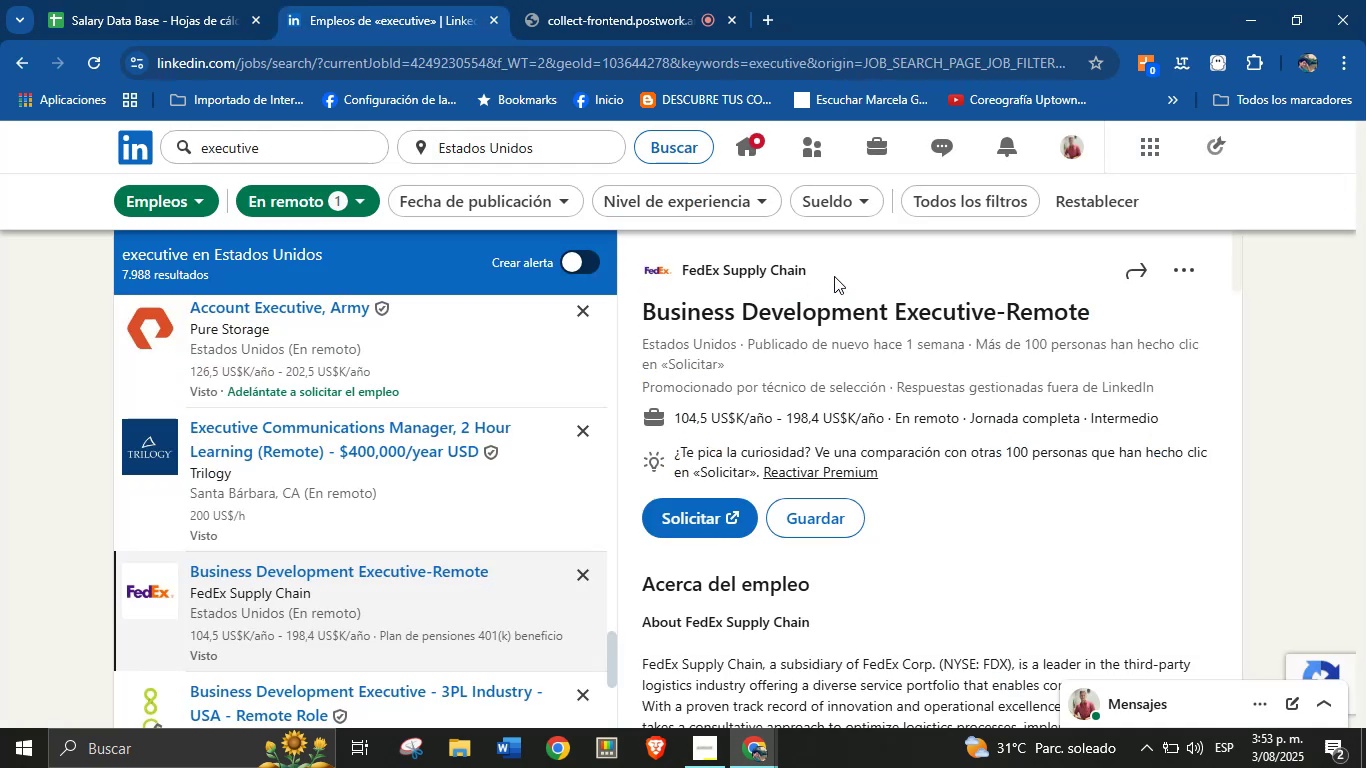 
left_click_drag(start_coordinate=[832, 274], to_coordinate=[682, 268])
 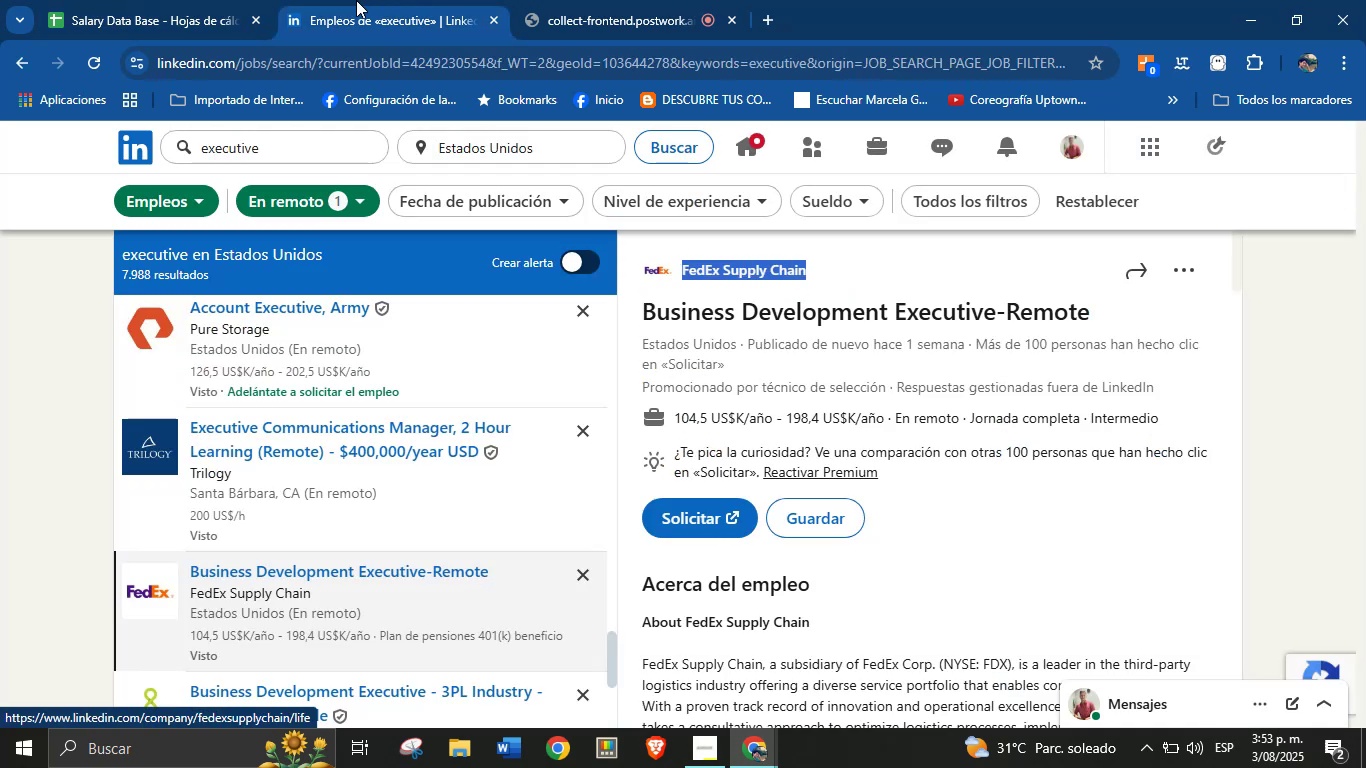 
key(Control+C)
 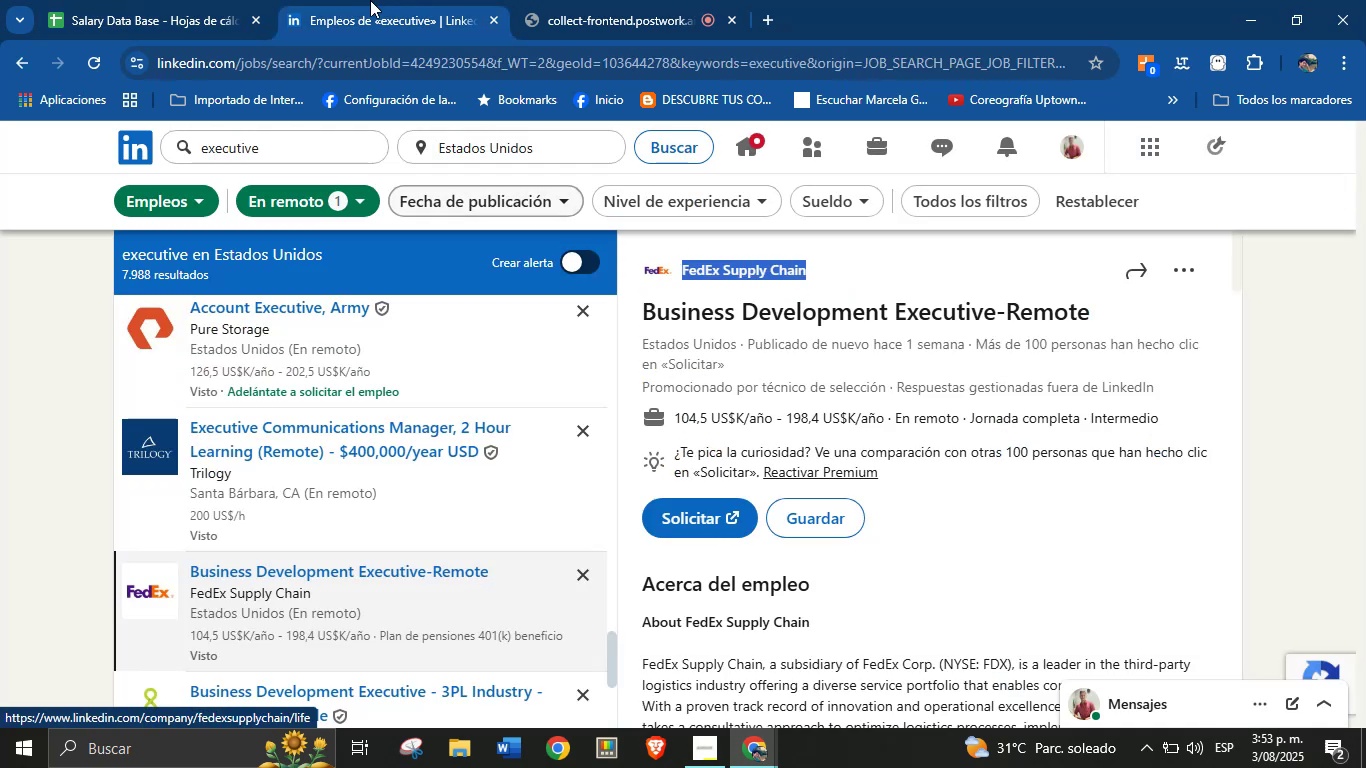 
left_click([186, 0])
 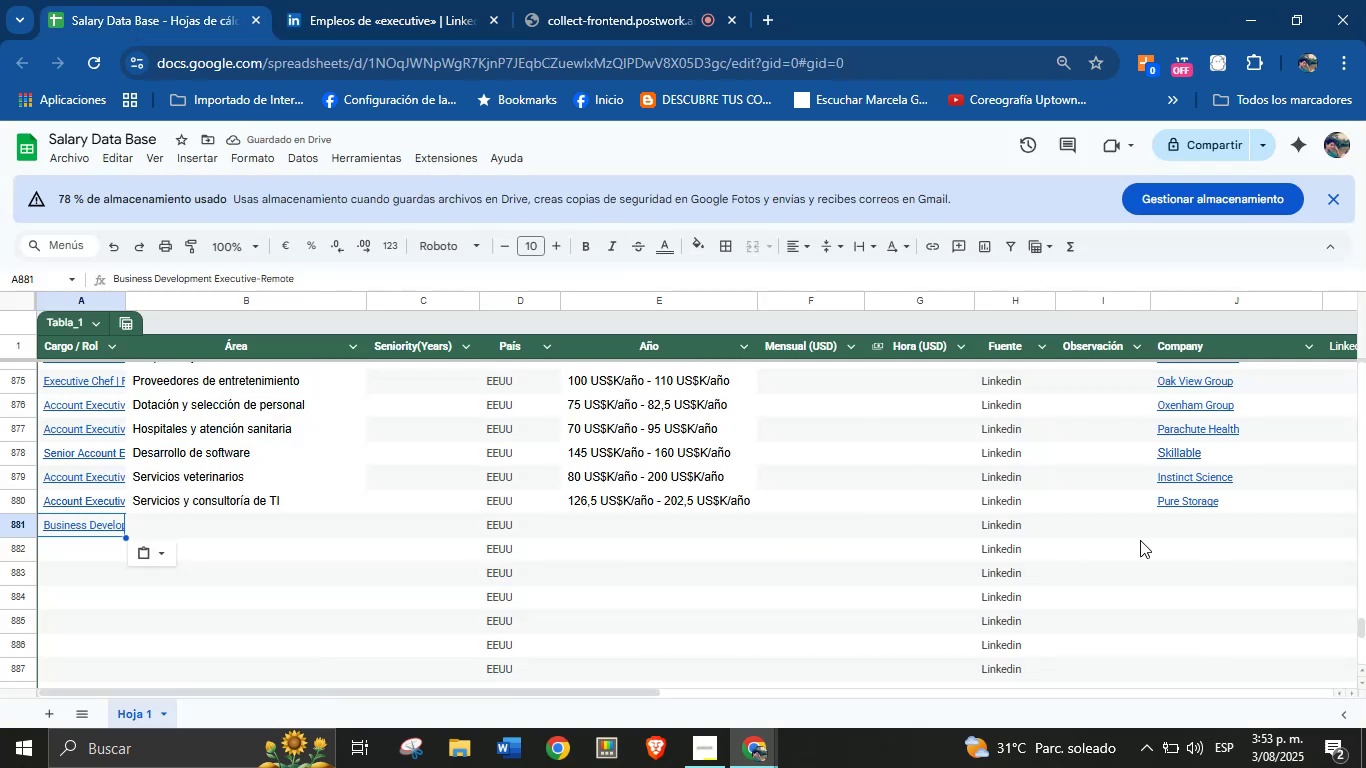 
left_click([1206, 533])
 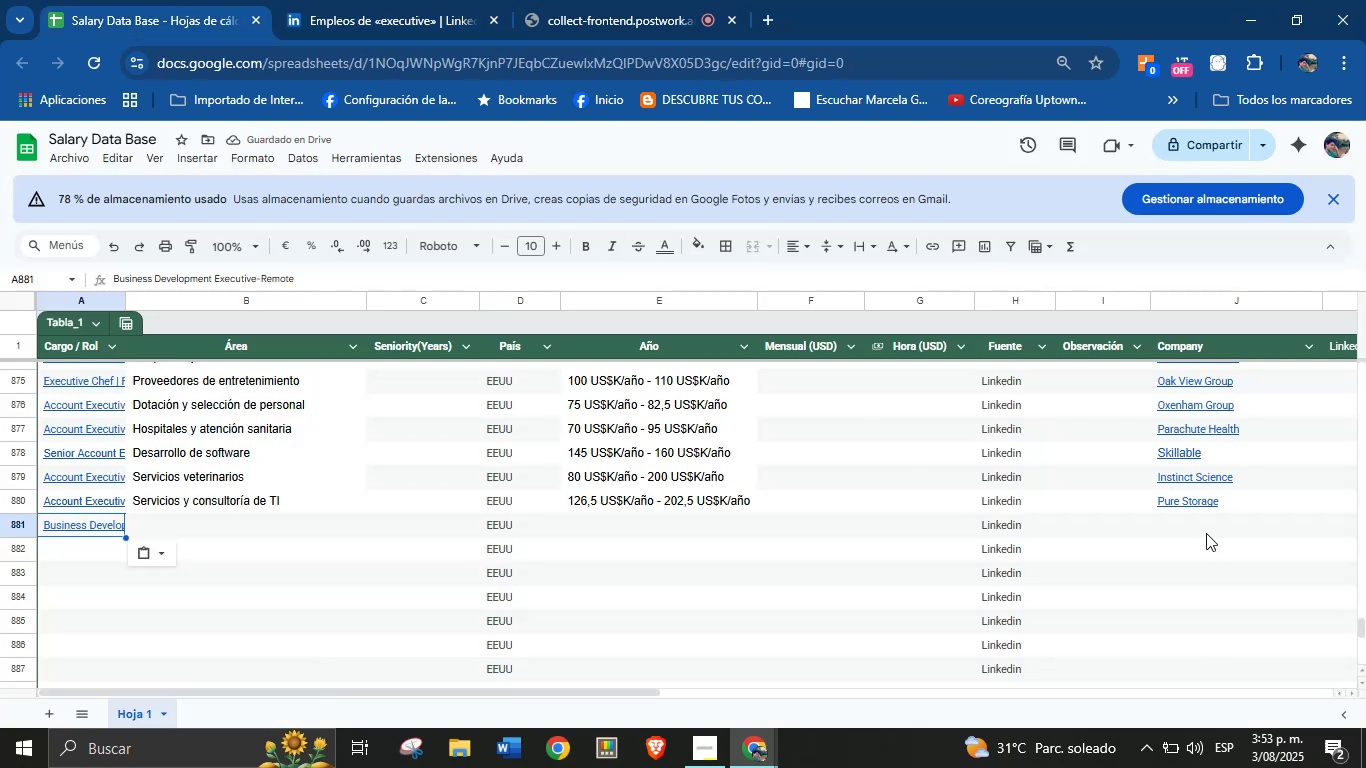 
key(Control+V)
 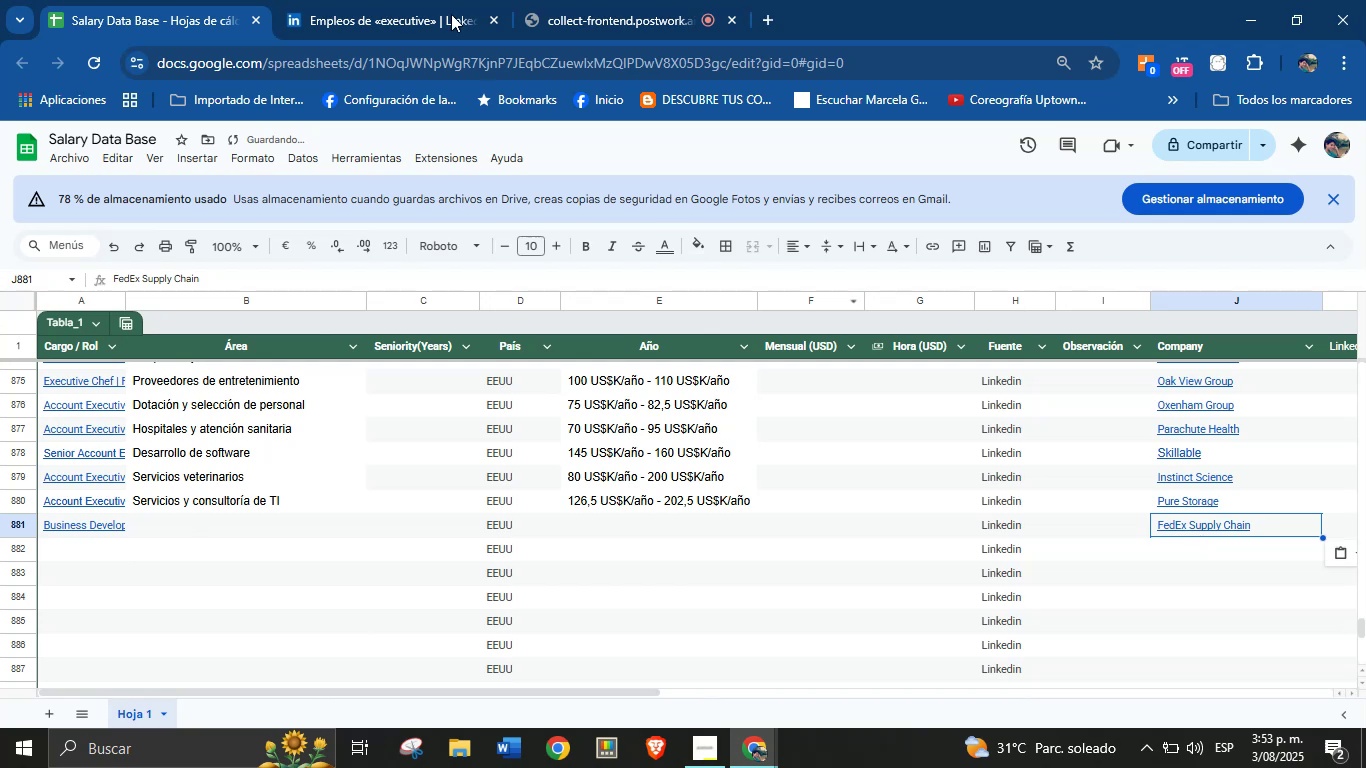 
left_click([386, 0])
 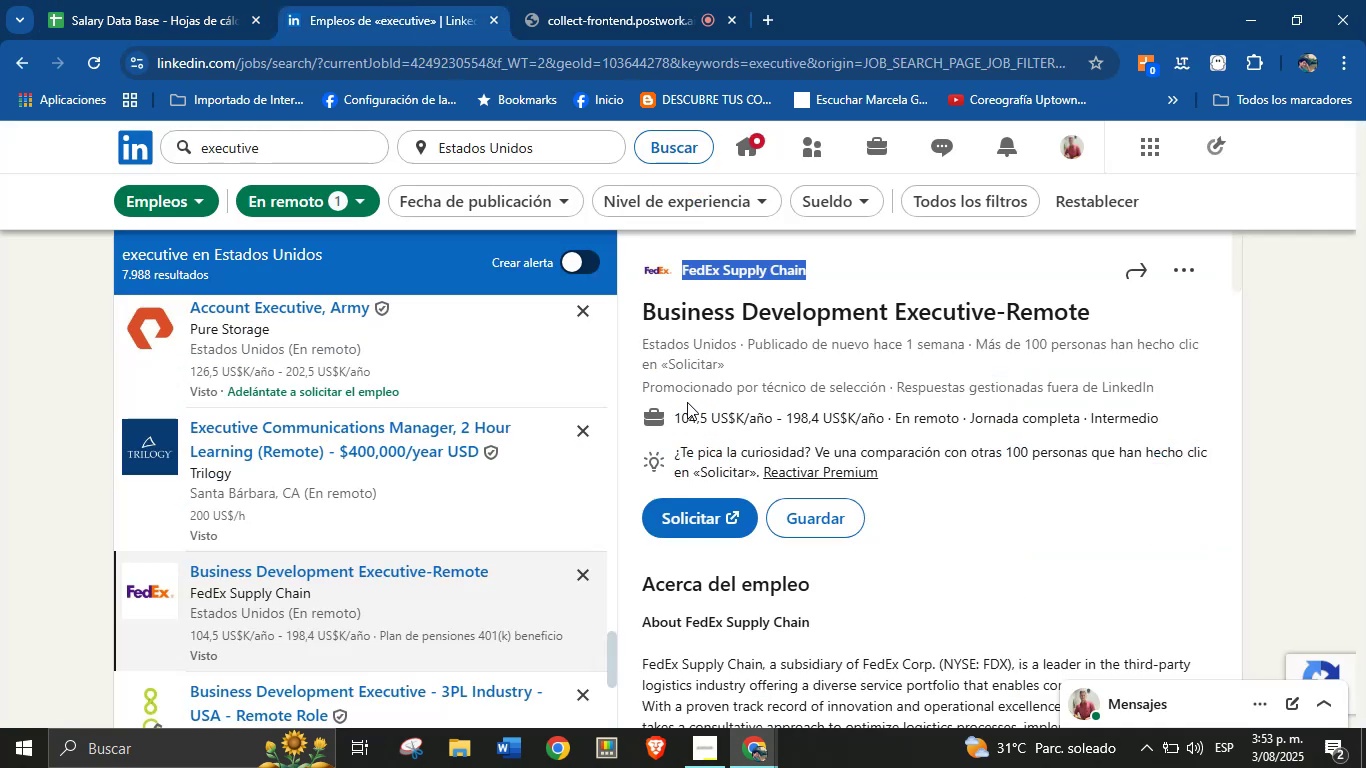 
left_click_drag(start_coordinate=[669, 407], to_coordinate=[884, 427])
 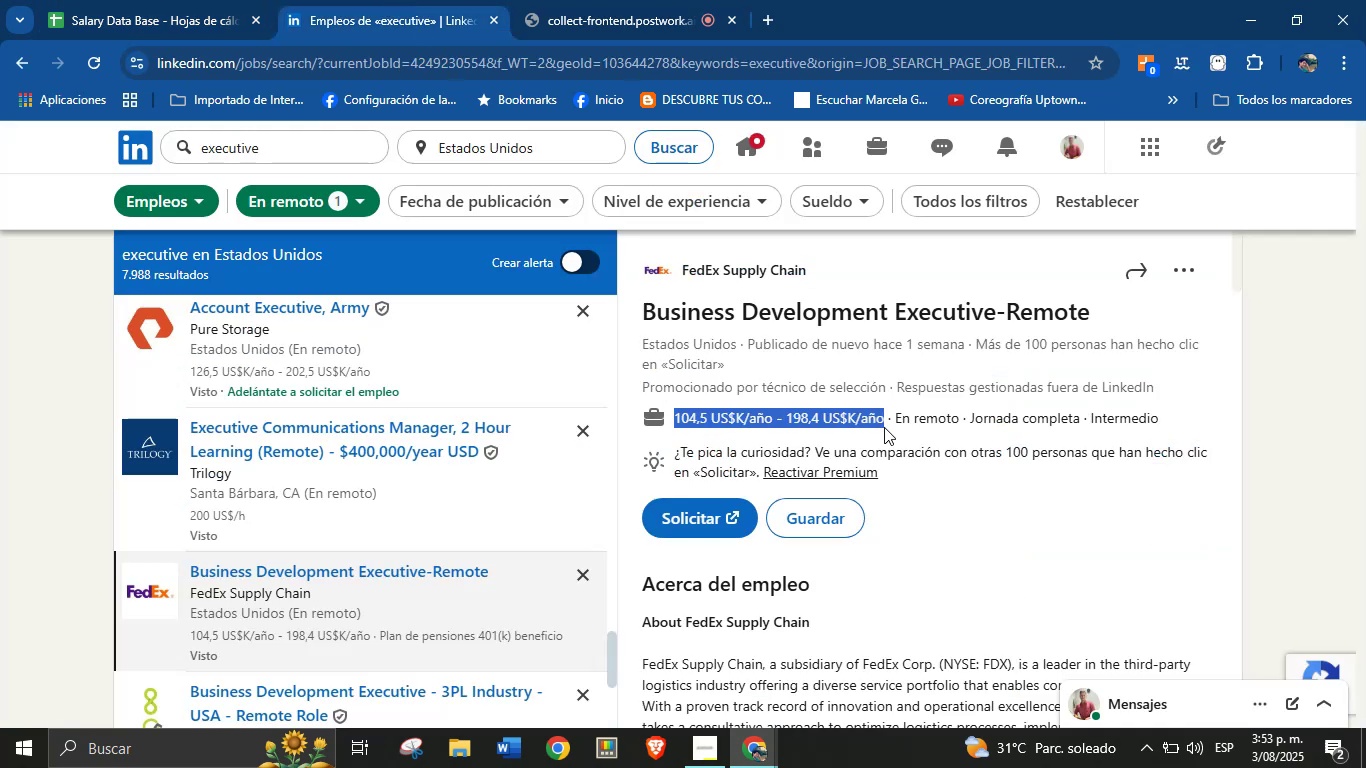 
key(Control+C)
 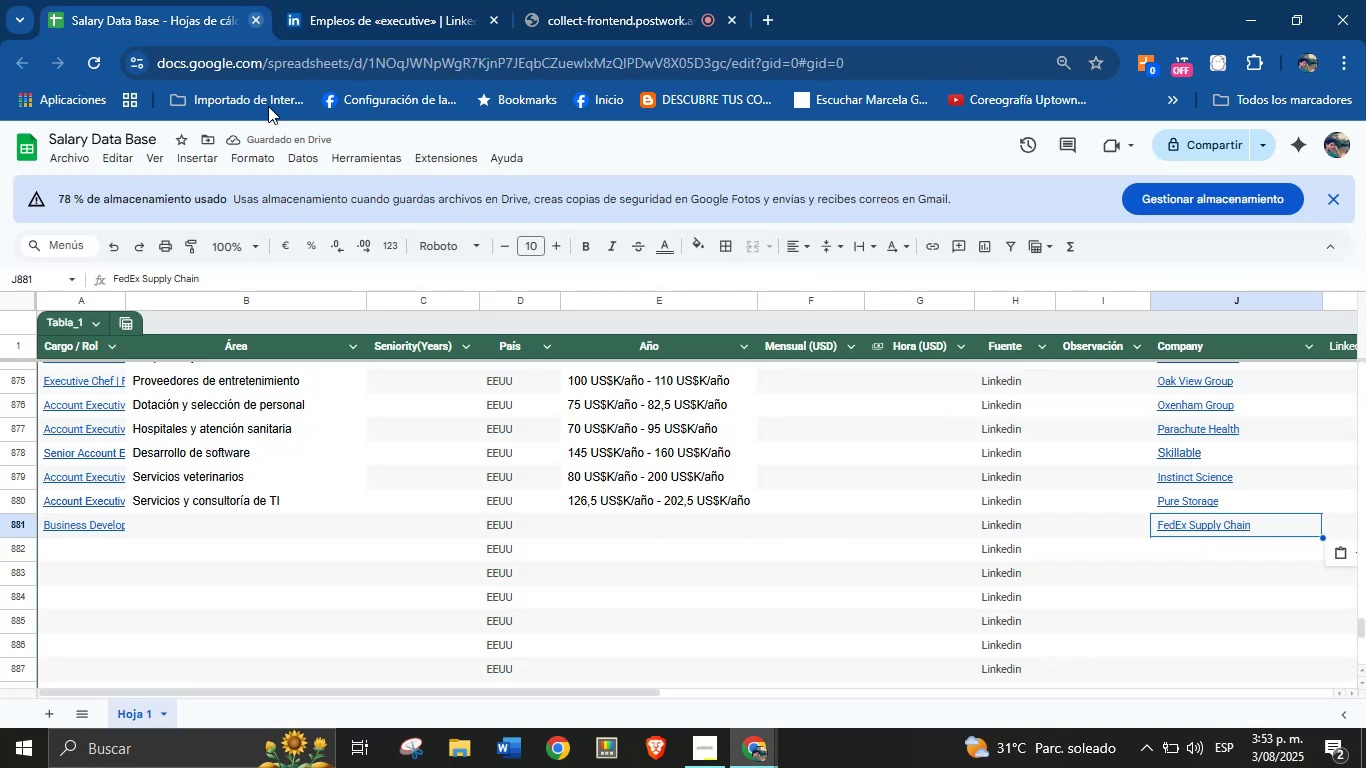 
left_click([479, 0])
 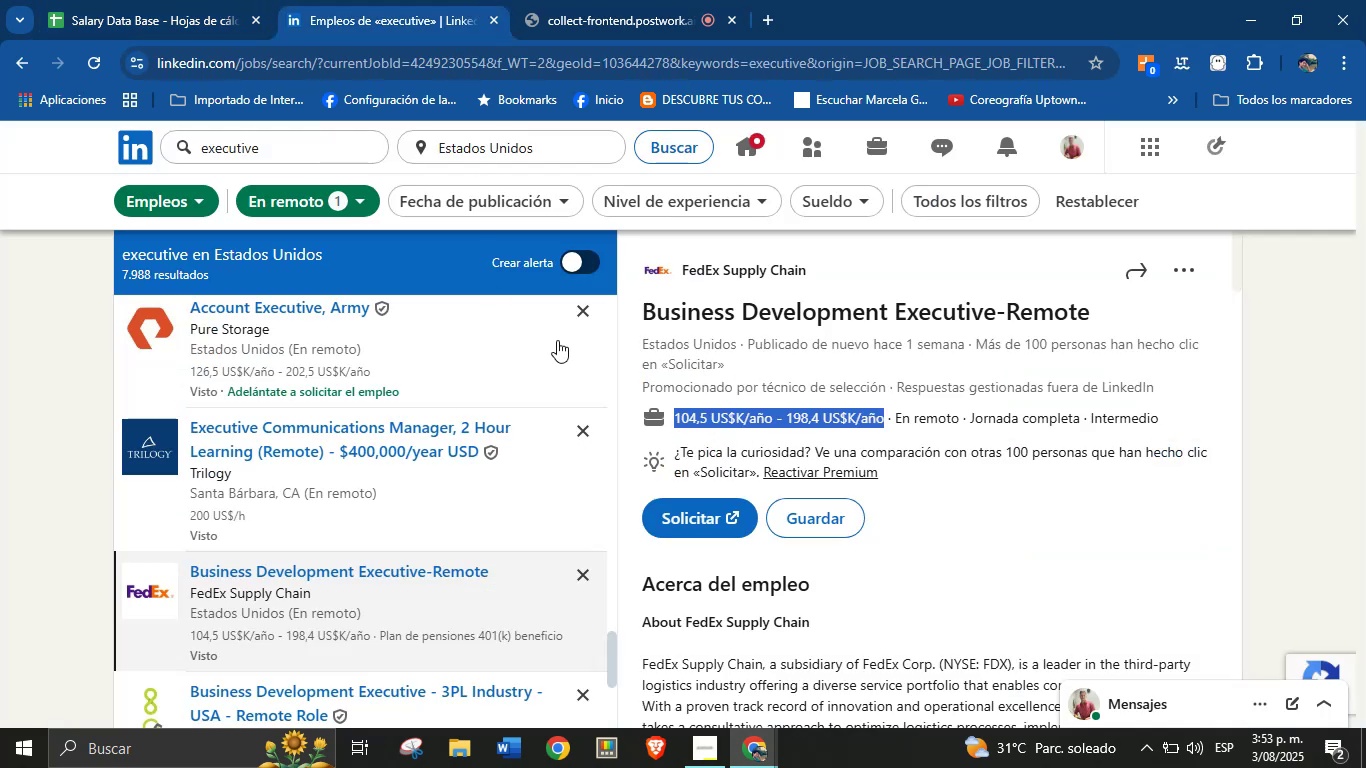 
scroll: coordinate [744, 459], scroll_direction: down, amount: 37.0
 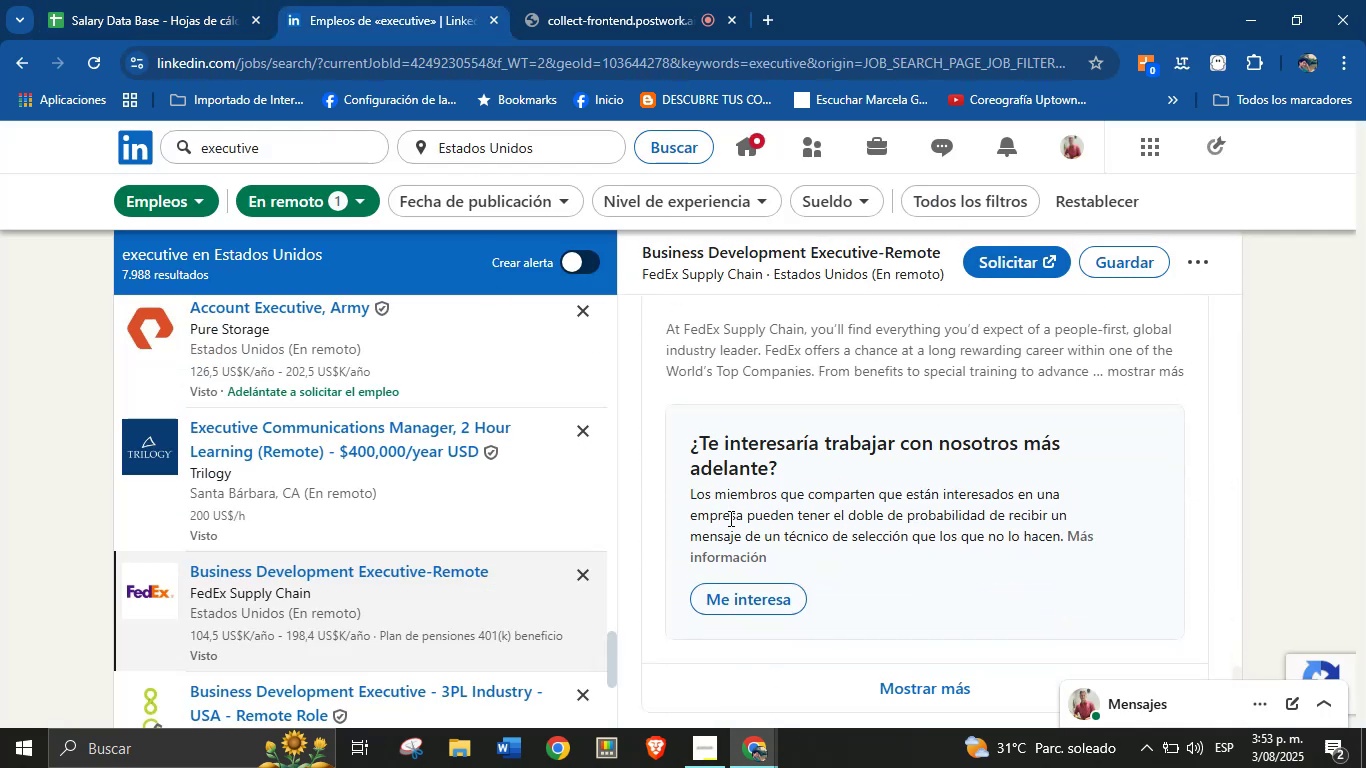 
scroll: coordinate [749, 460], scroll_direction: up, amount: 1.0
 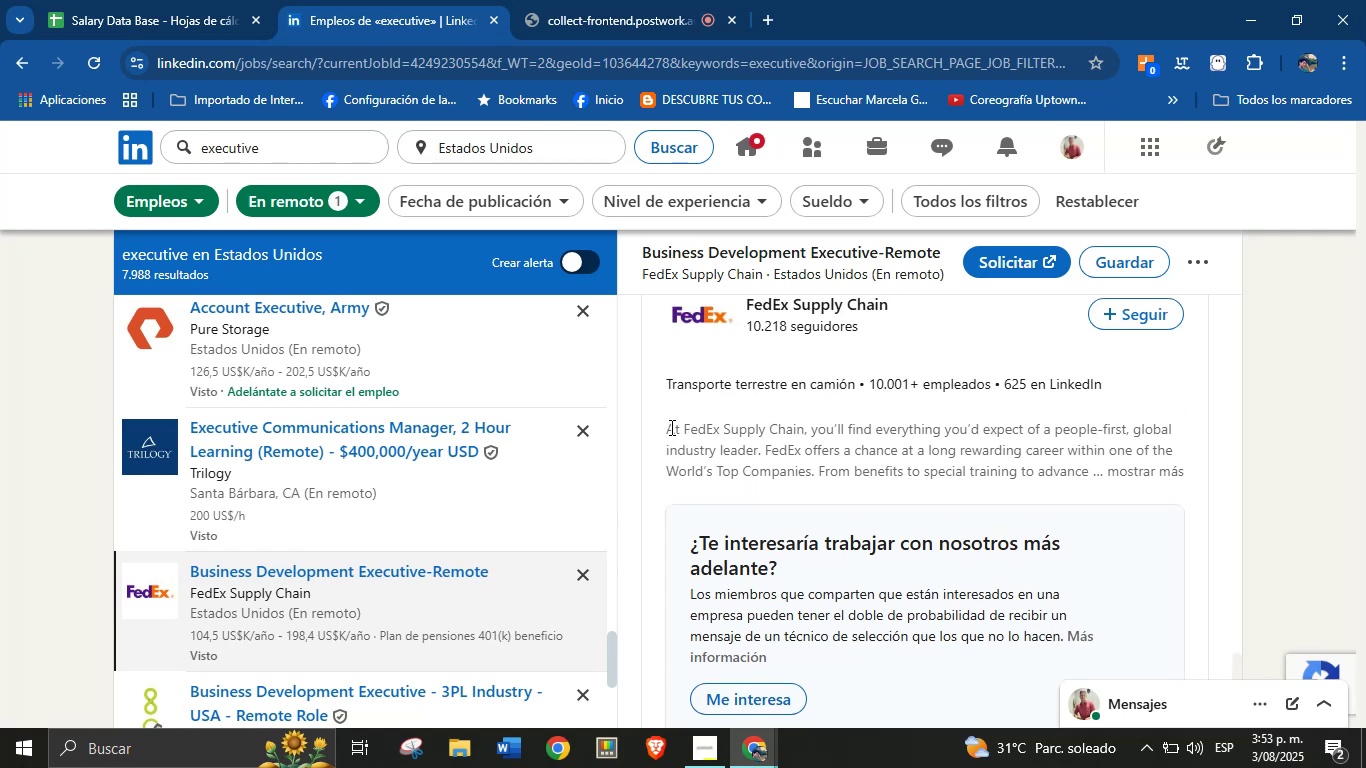 
left_click_drag(start_coordinate=[662, 386], to_coordinate=[857, 386])
 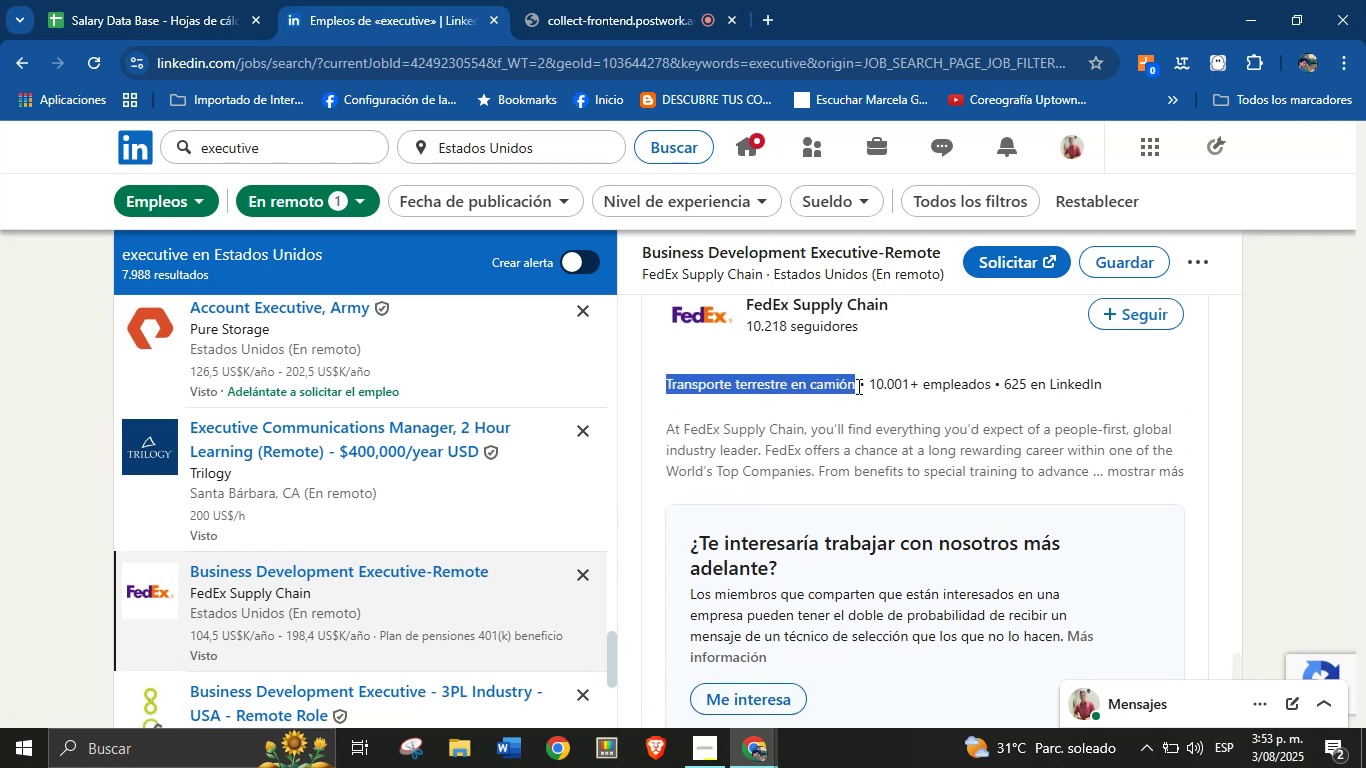 
key(Control+C)
 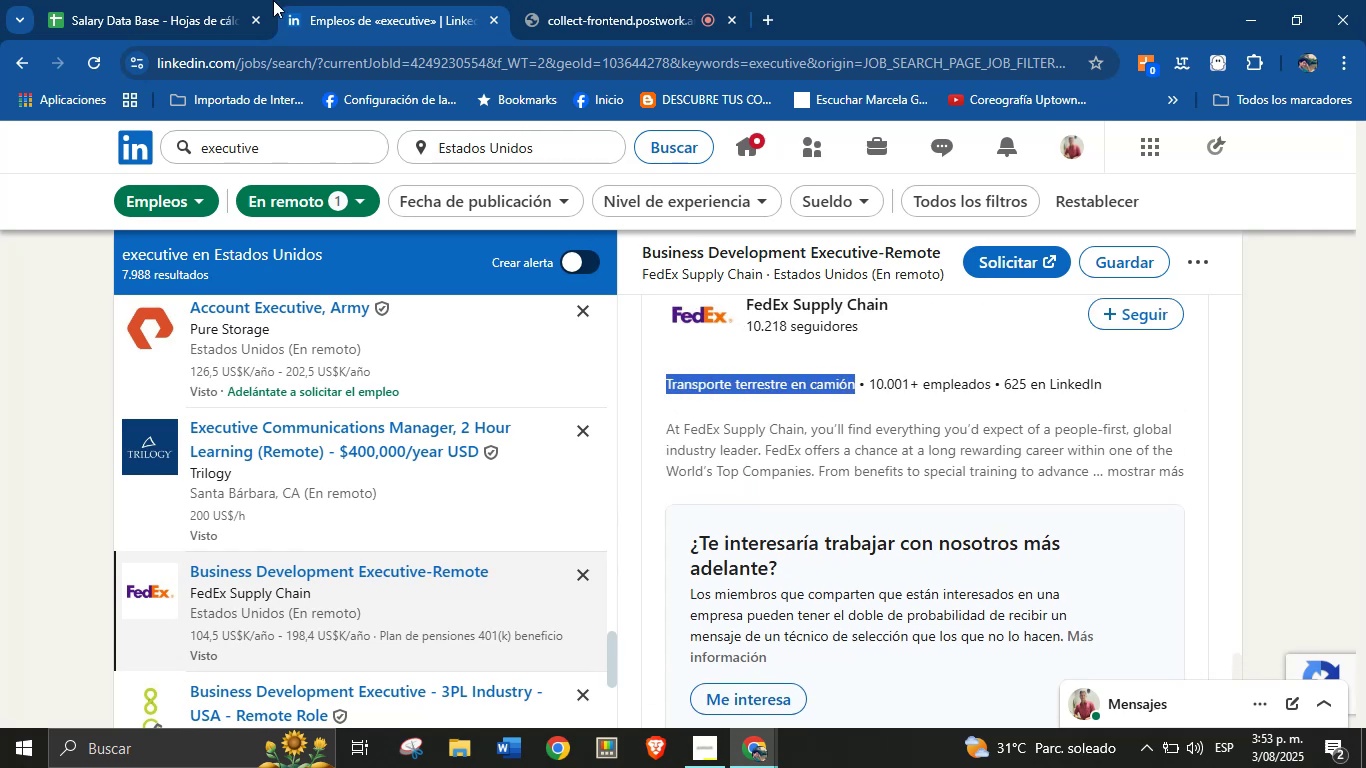 
left_click([164, 0])
 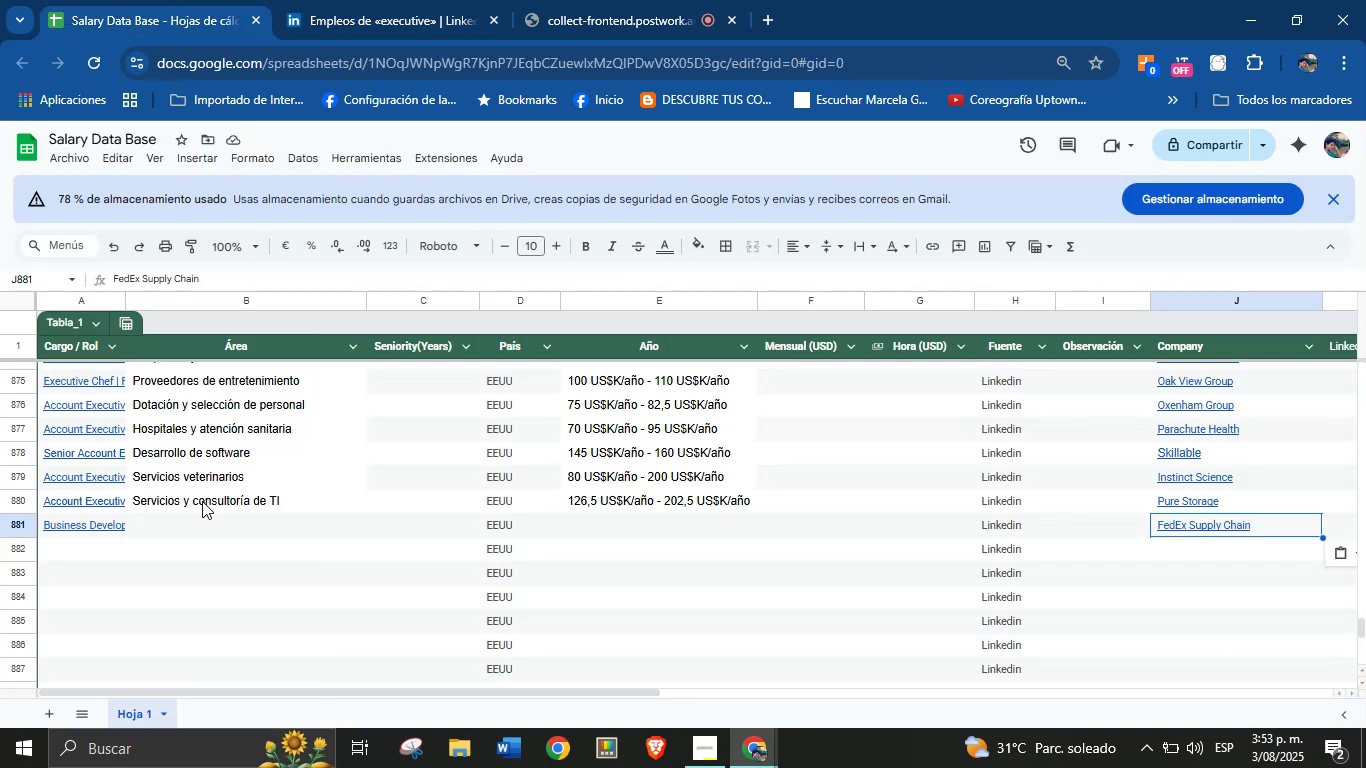 
left_click([207, 518])
 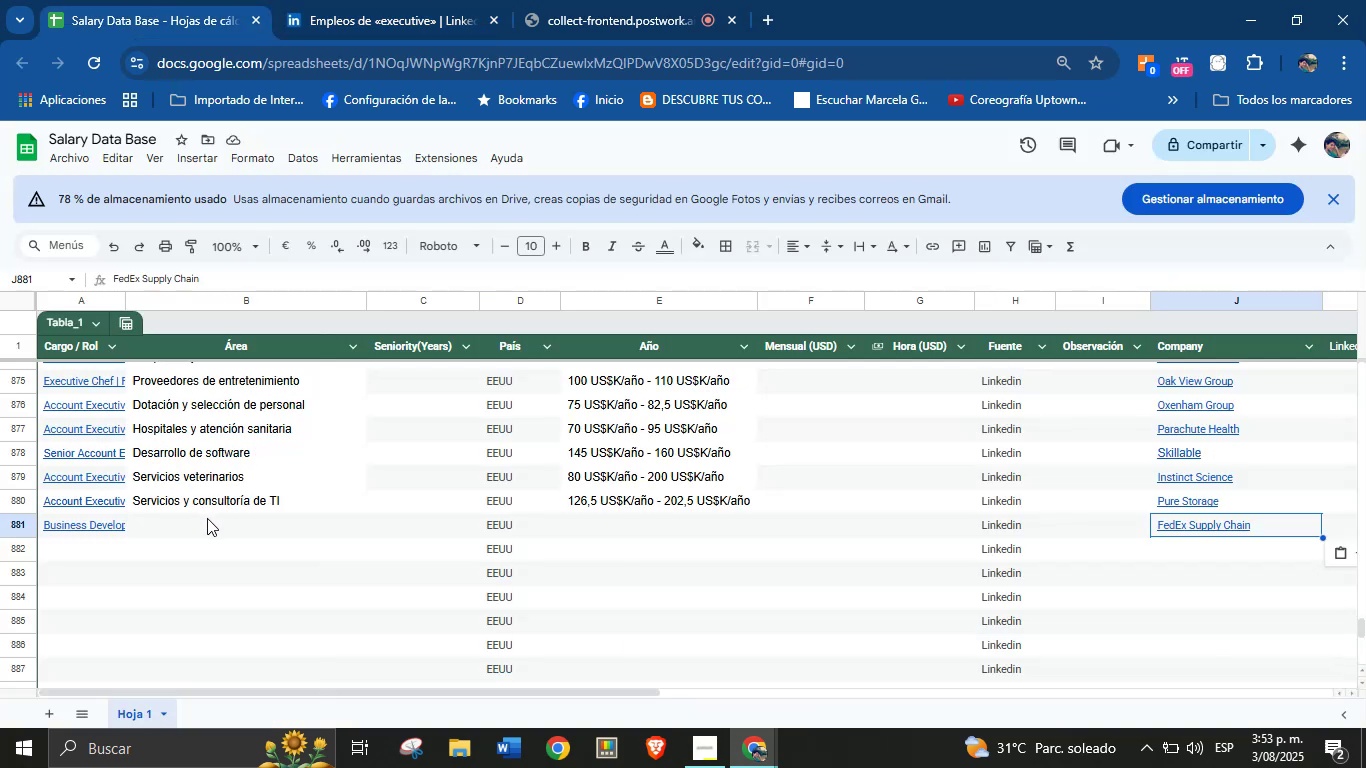 
key(Control+V)
 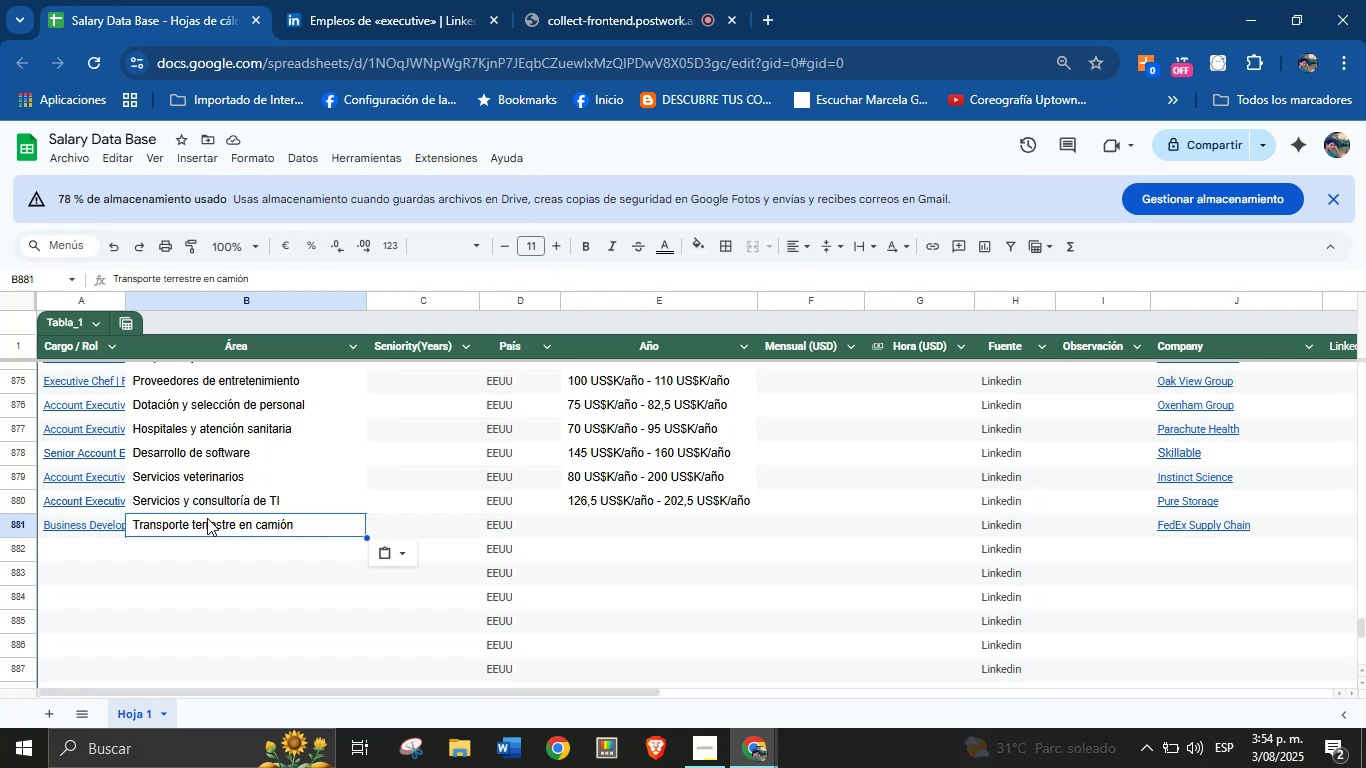 
wait(25.0)
 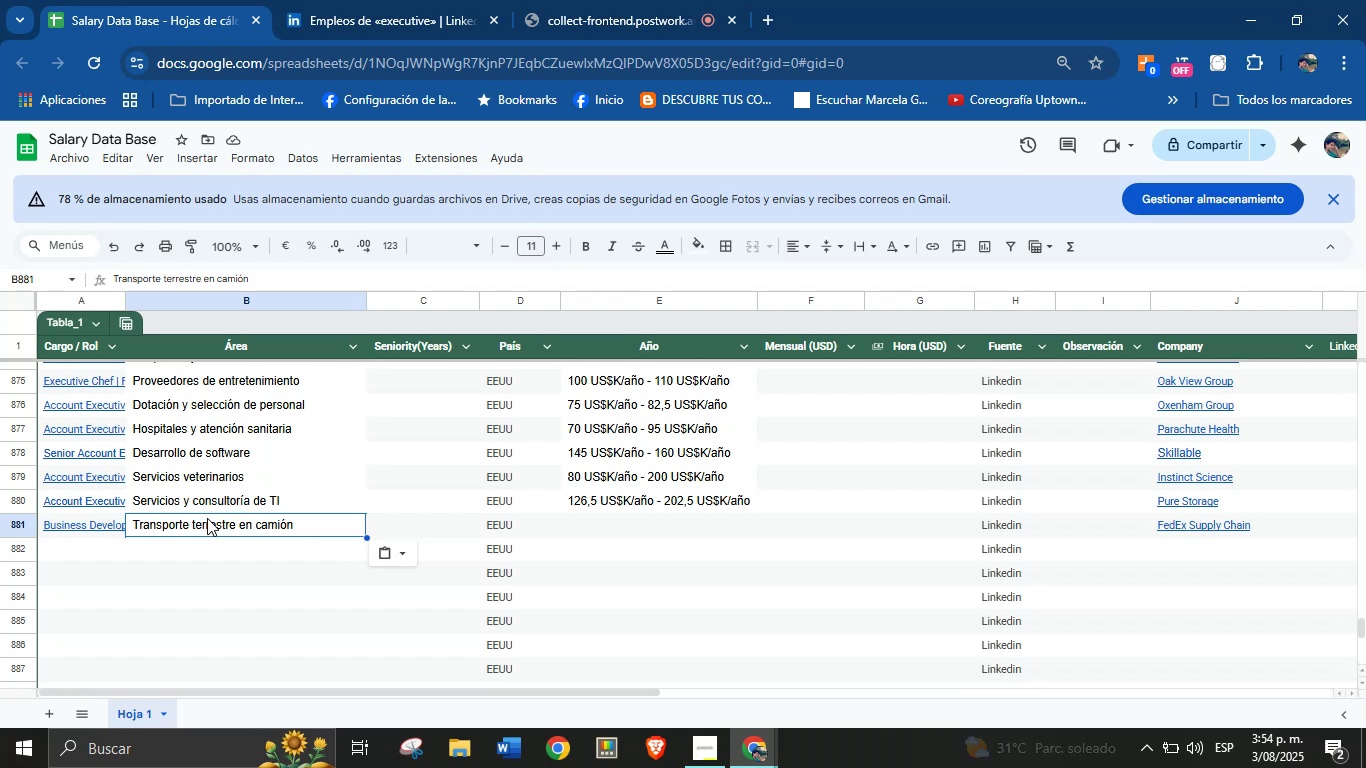 
left_click([602, 541])
 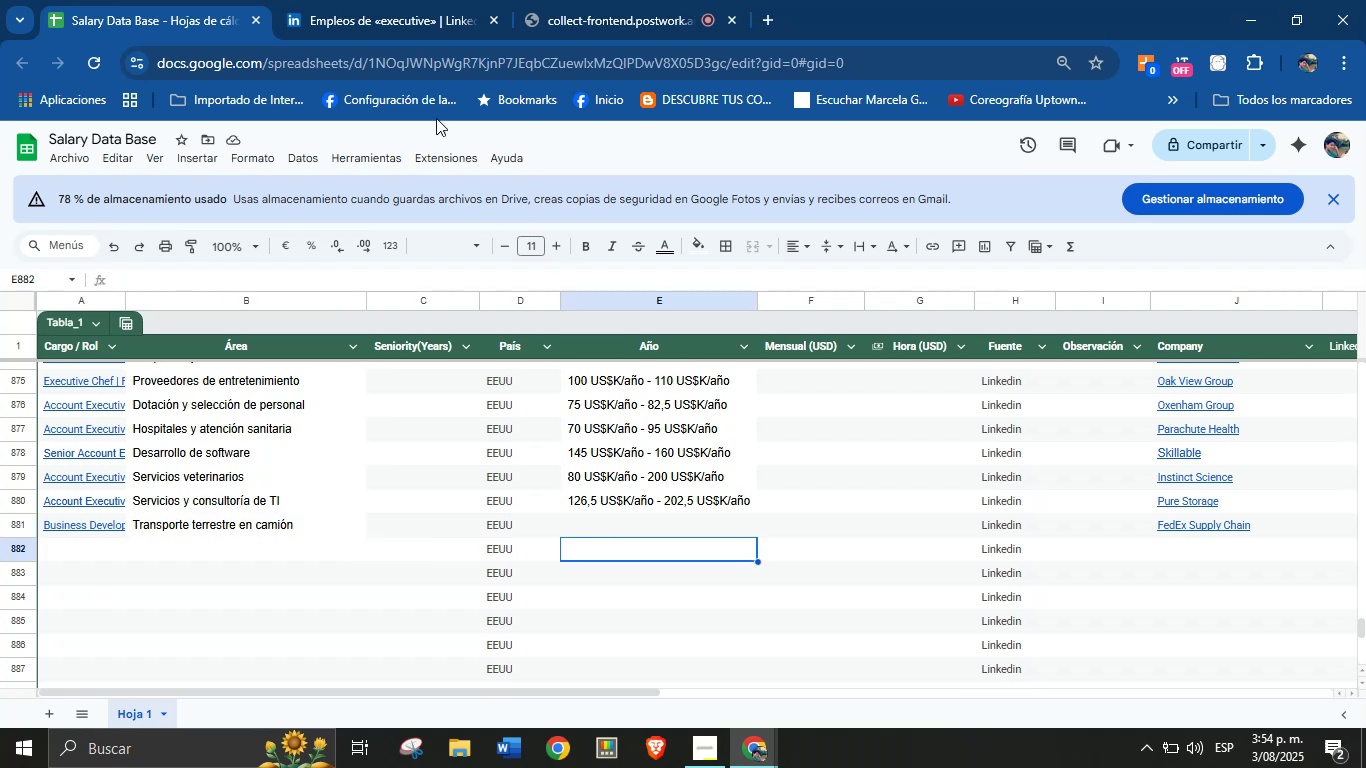 
left_click([397, 0])
 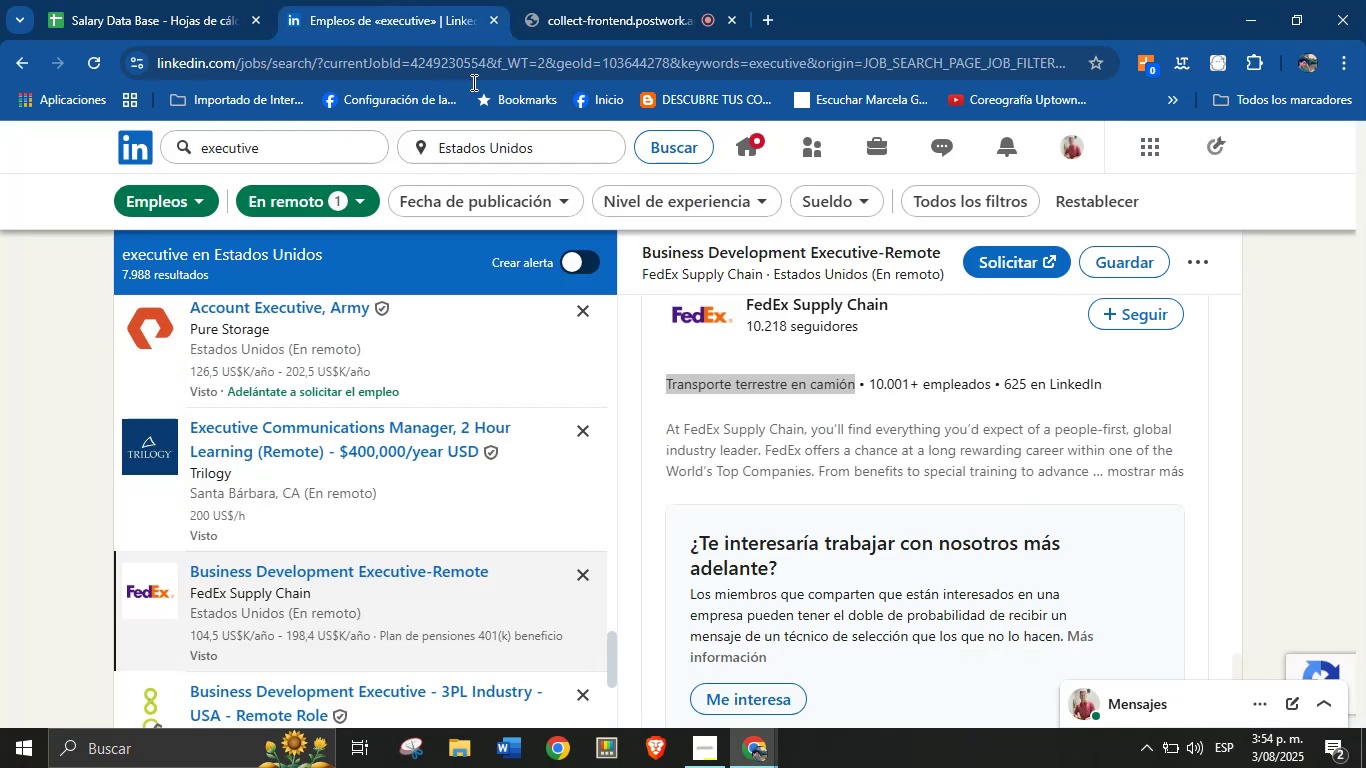 
scroll: coordinate [800, 446], scroll_direction: up, amount: 21.0
 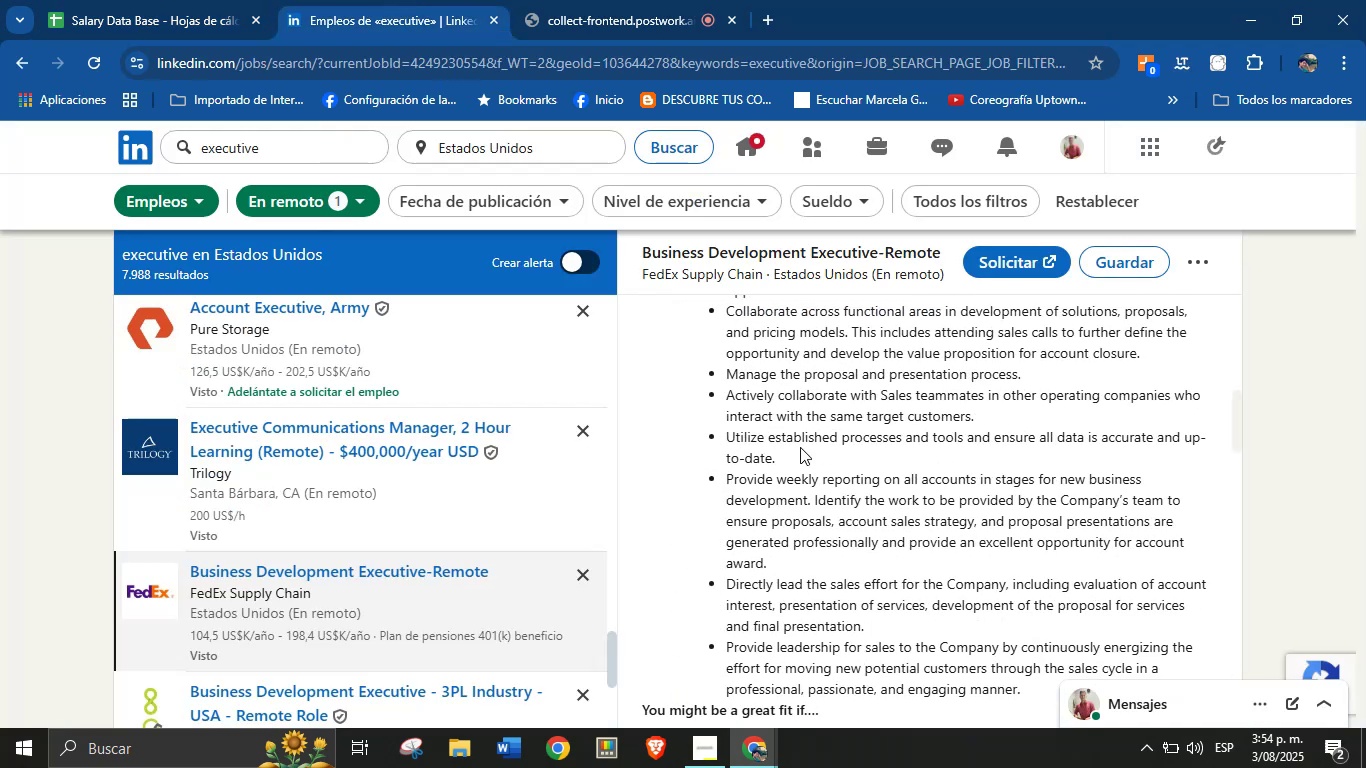 
wait(5.72)
 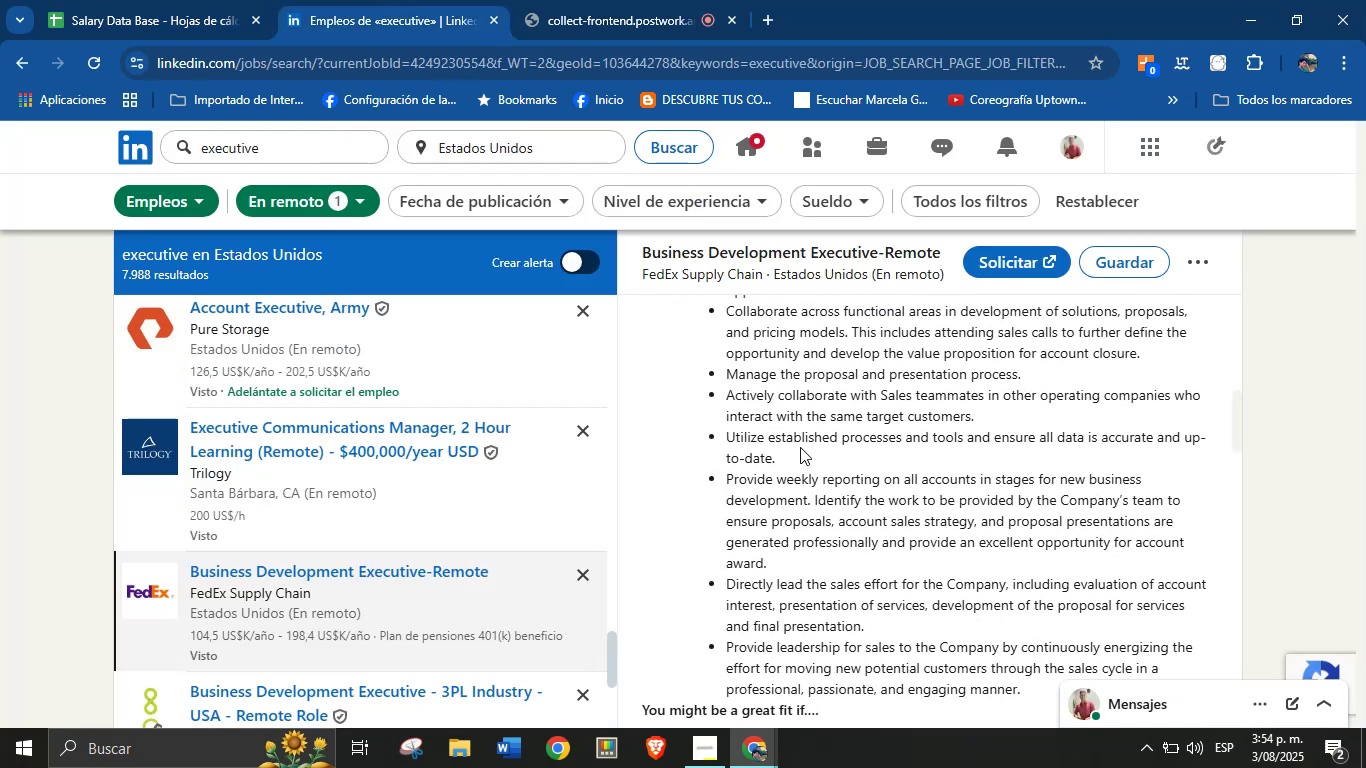 
scroll: coordinate [917, 447], scroll_direction: up, amount: 24.0
 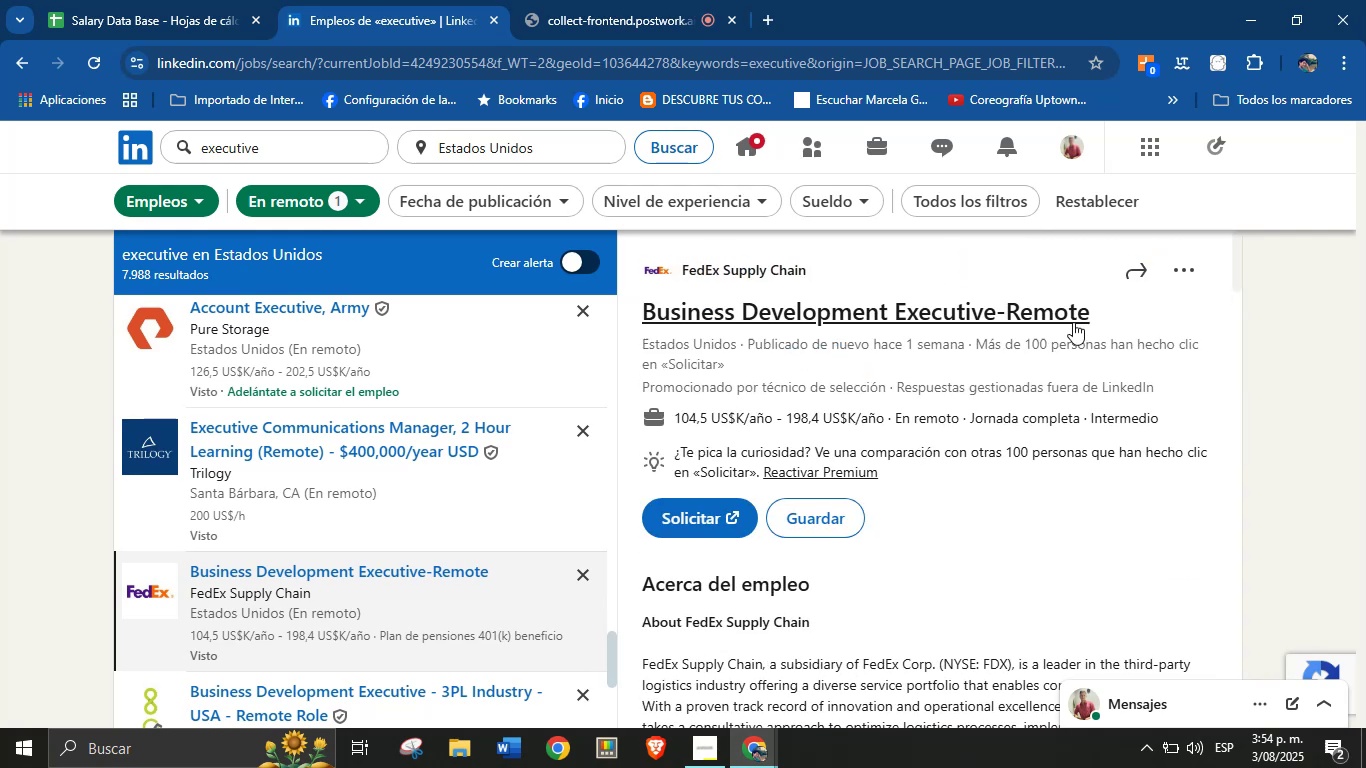 
left_click_drag(start_coordinate=[1111, 311], to_coordinate=[1010, 314])
 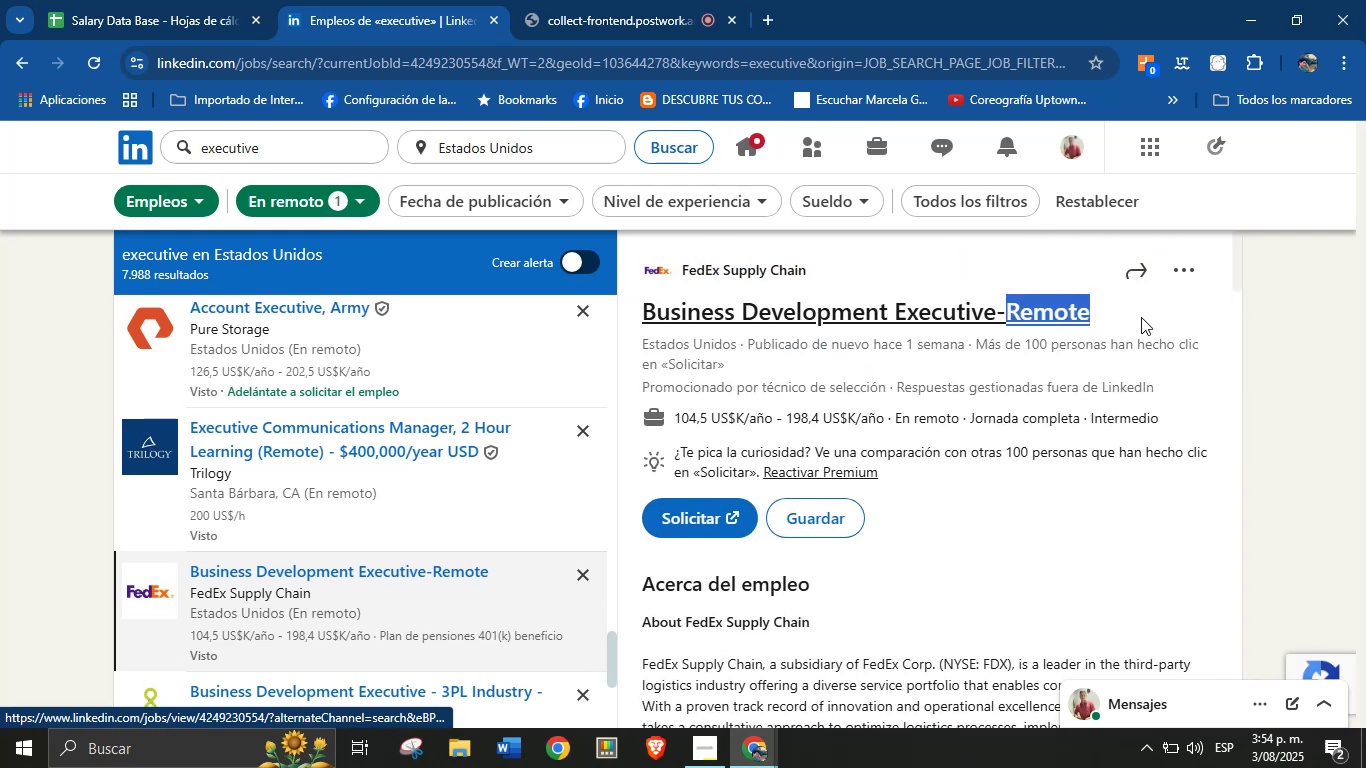 
left_click([1168, 318])
 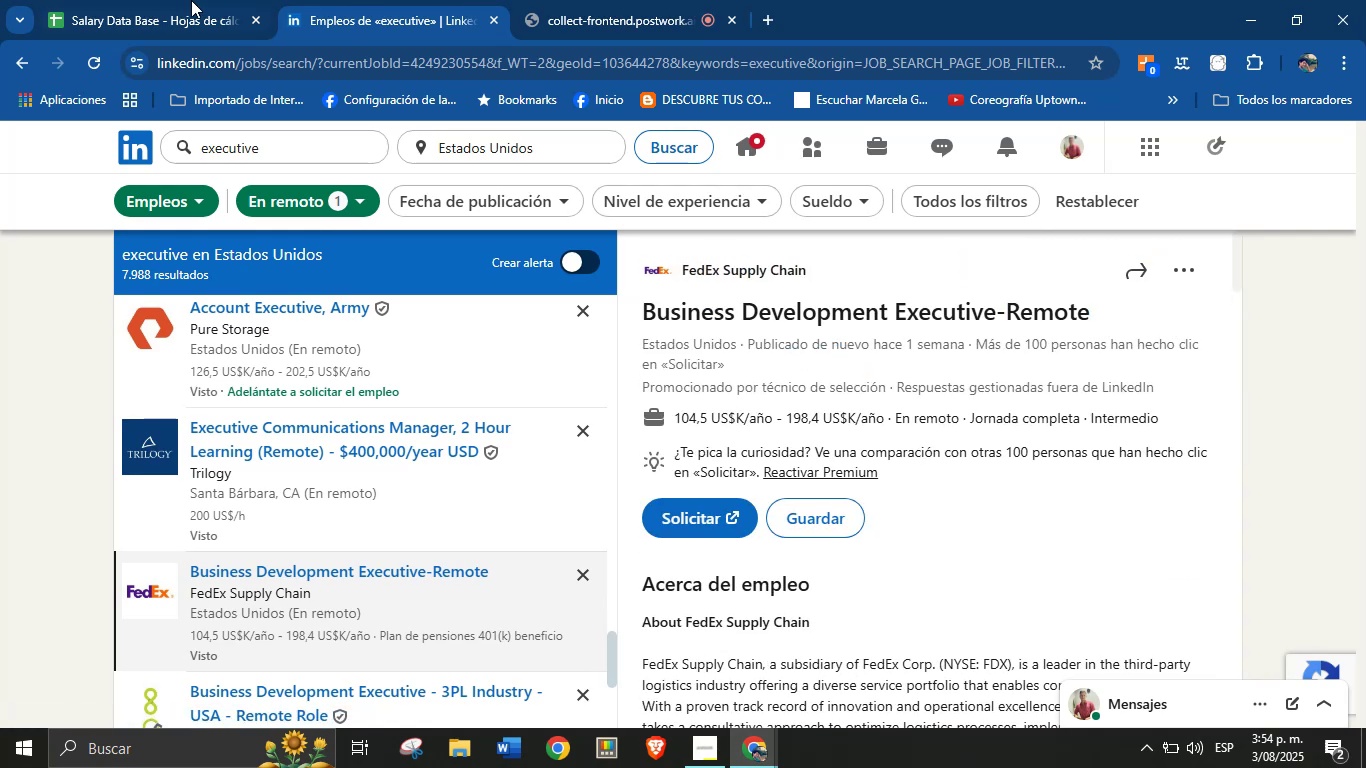 
left_click([165, 0])
 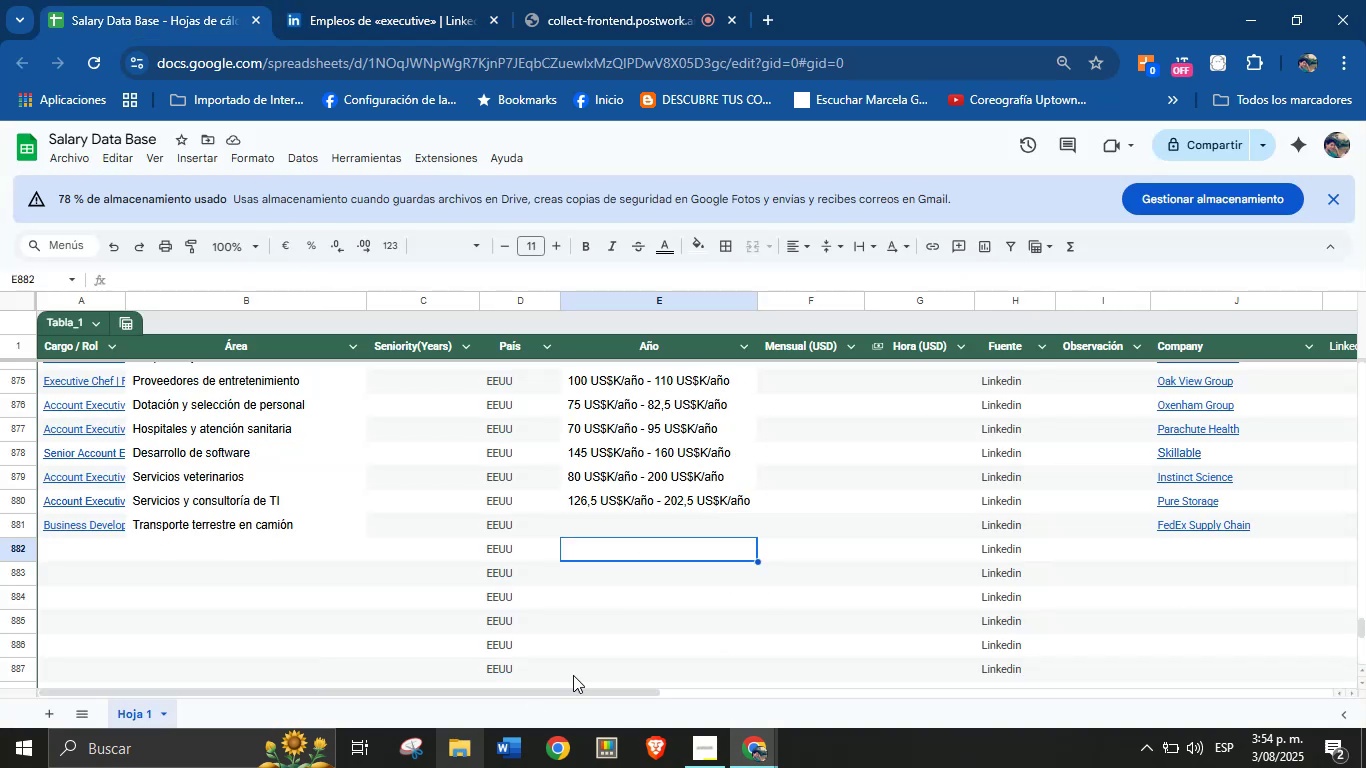 
left_click([649, 513])
 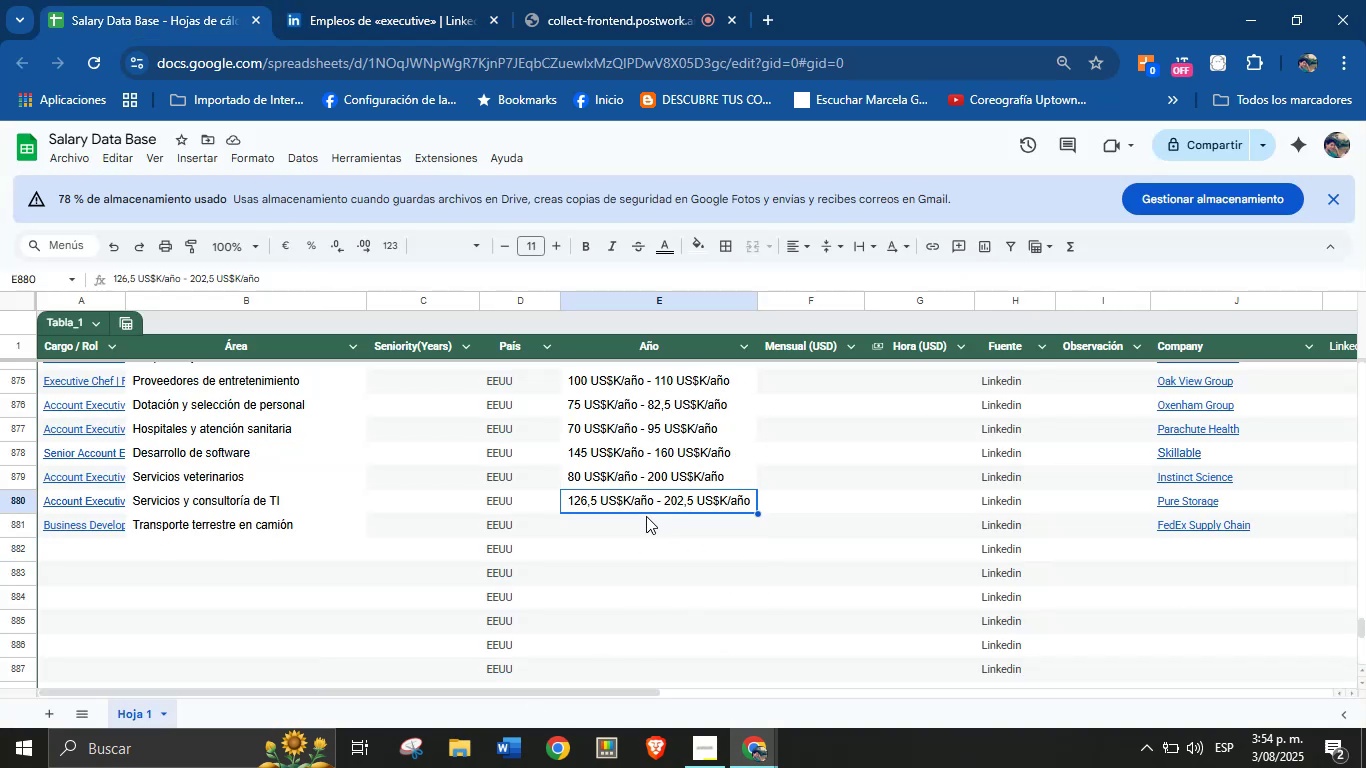 
left_click([639, 524])
 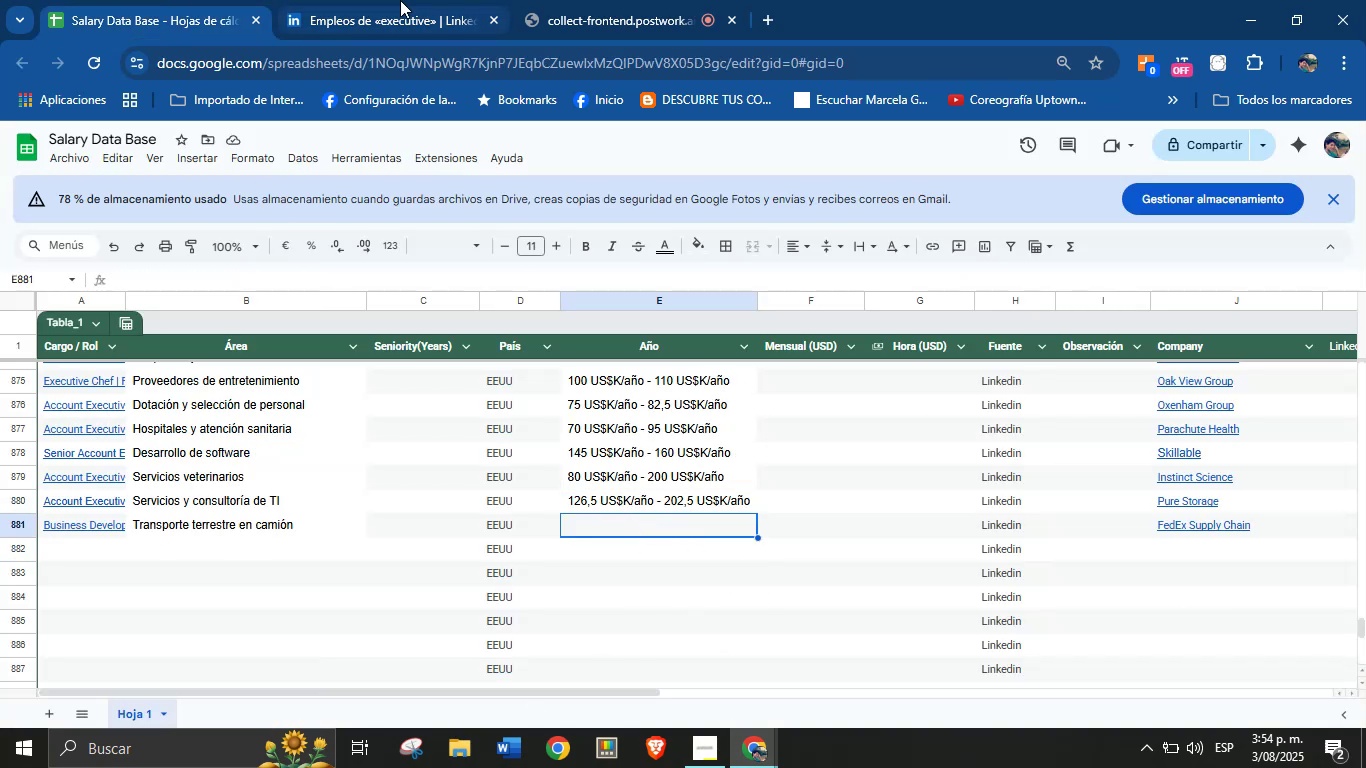 
scroll: coordinate [1037, 377], scroll_direction: up, amount: 1.0
 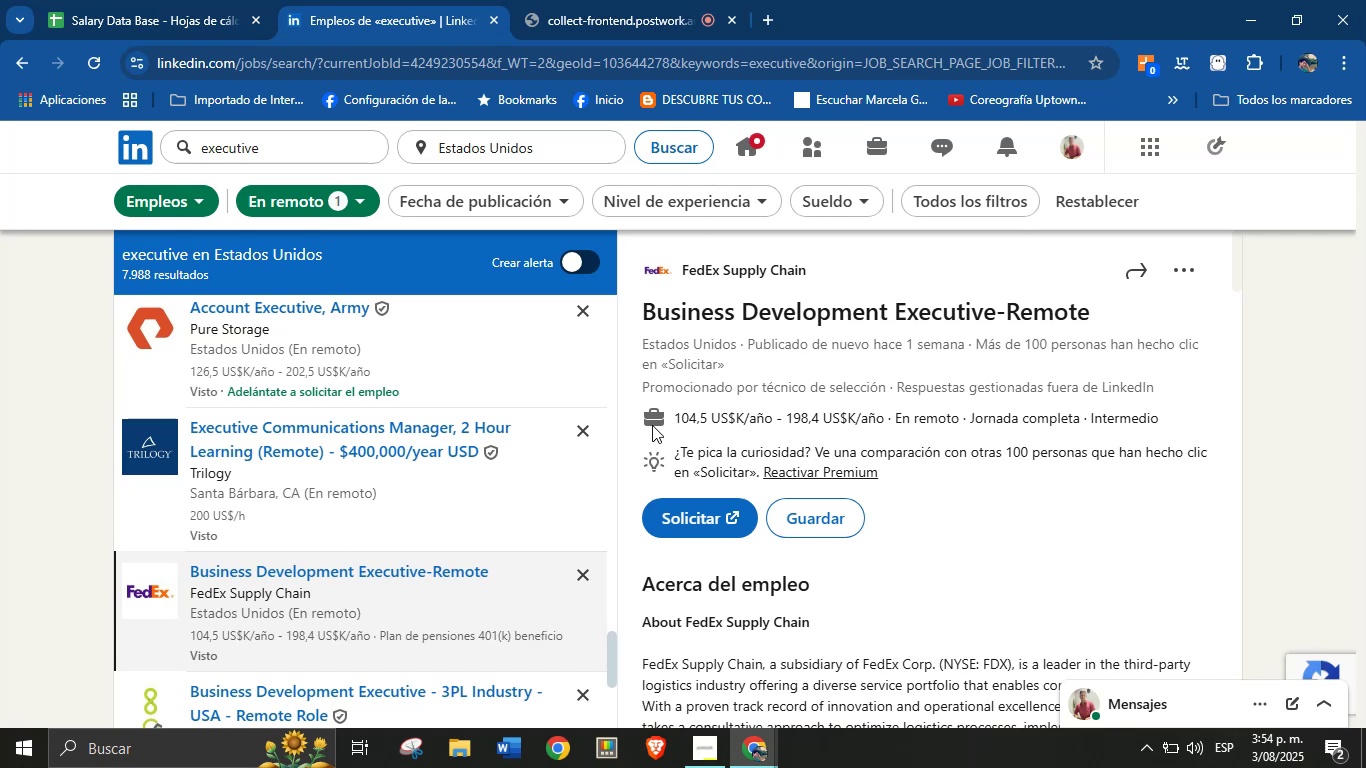 
left_click_drag(start_coordinate=[676, 417], to_coordinate=[895, 420])
 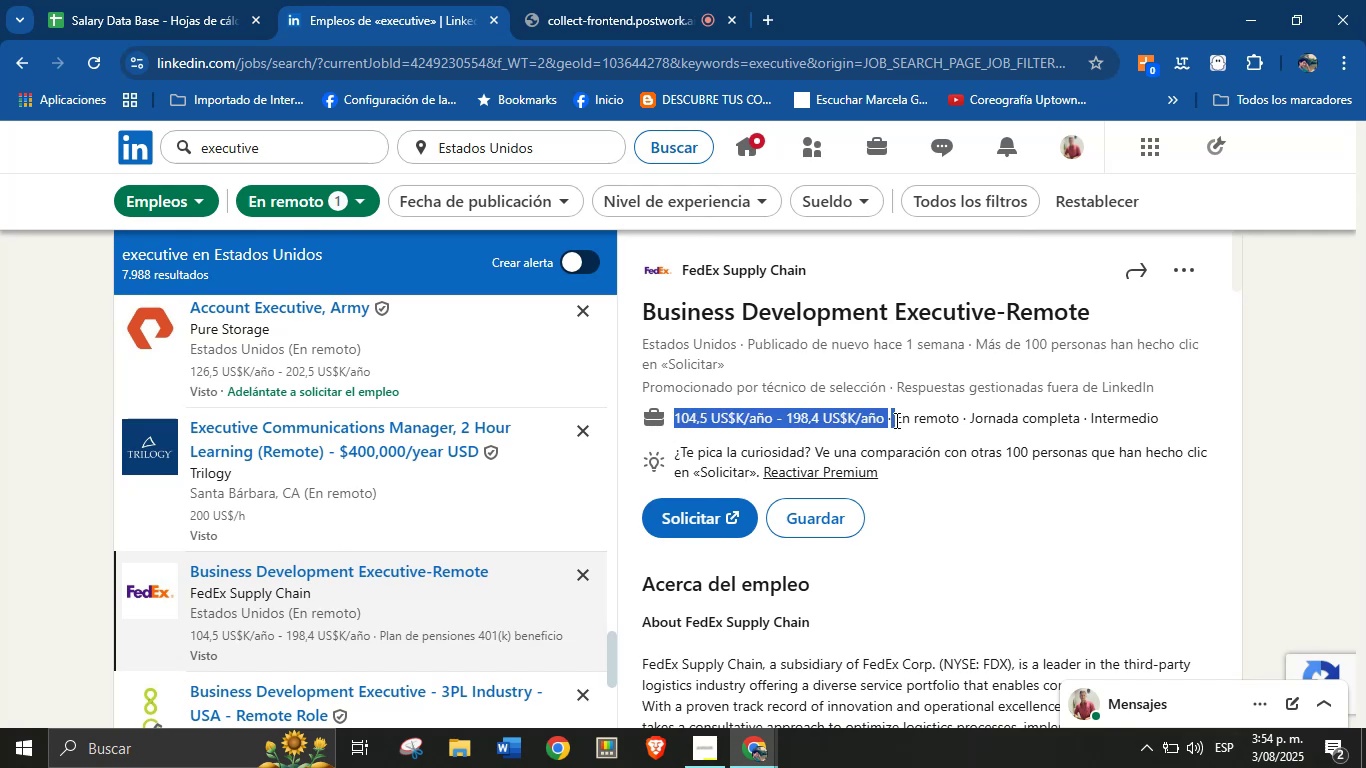 
key(Control+C)
 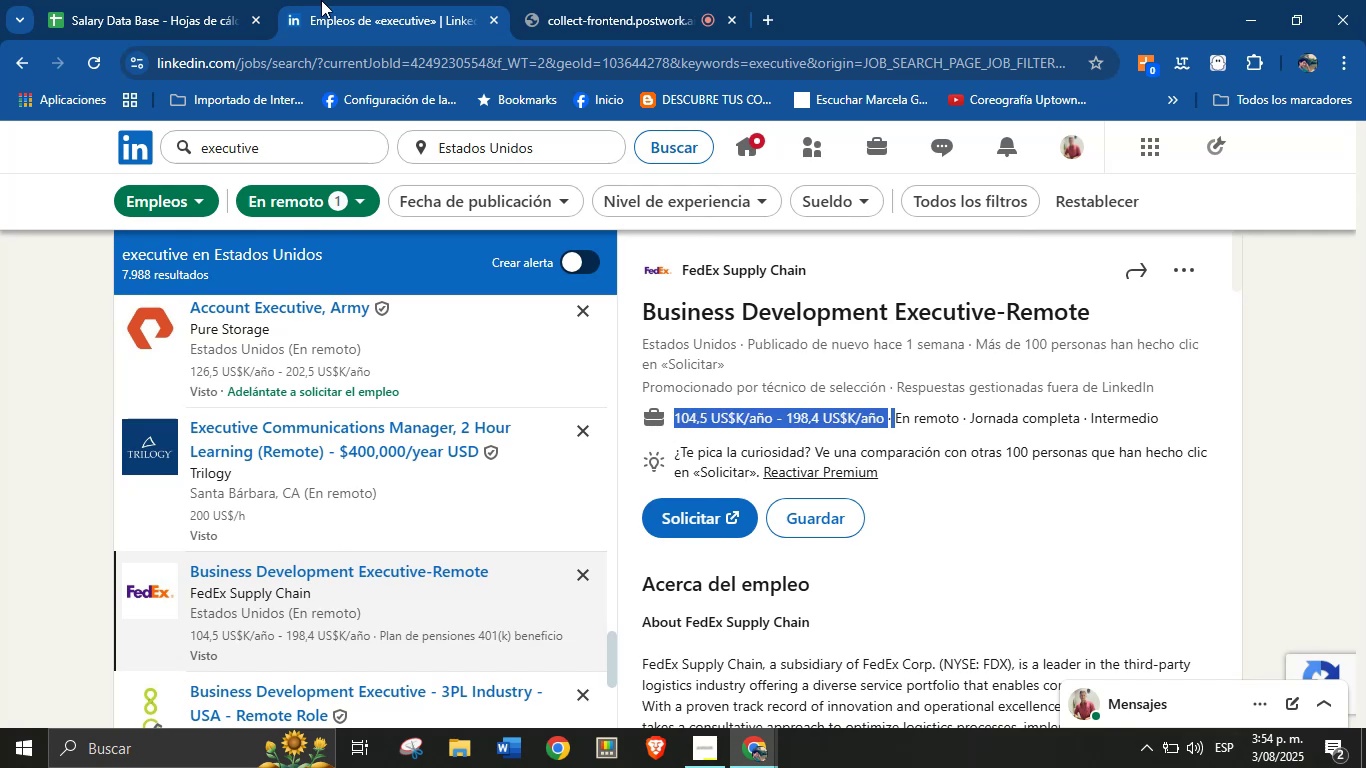 
left_click([200, 0])
 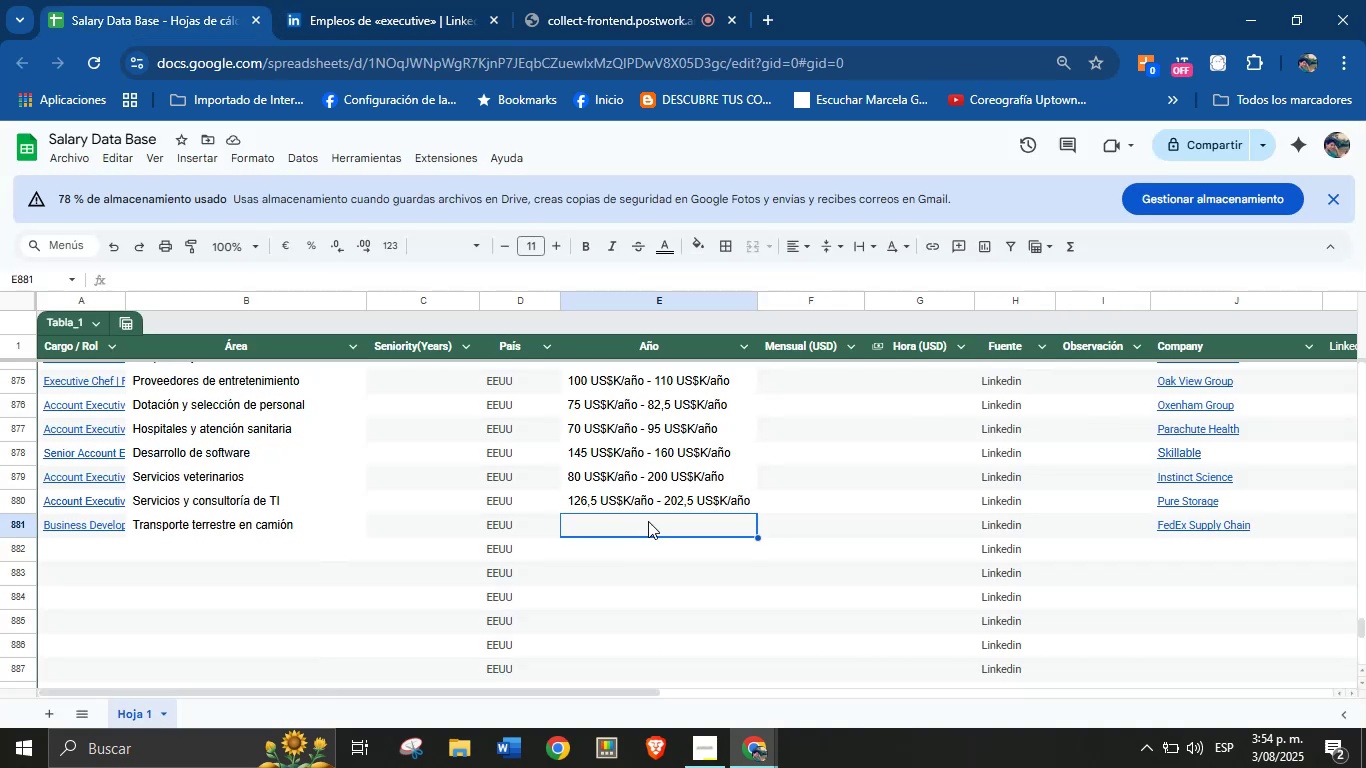 
left_click([650, 524])
 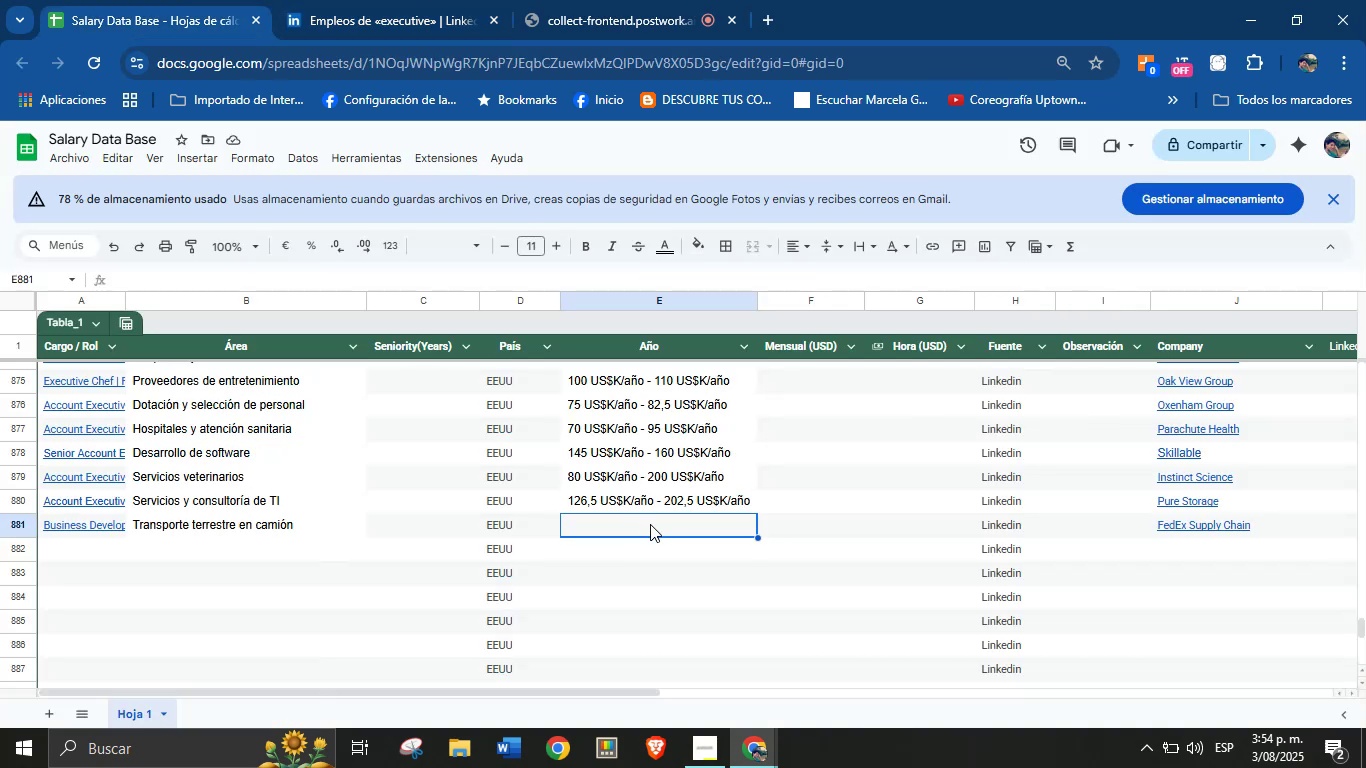 
key(Control+V)
 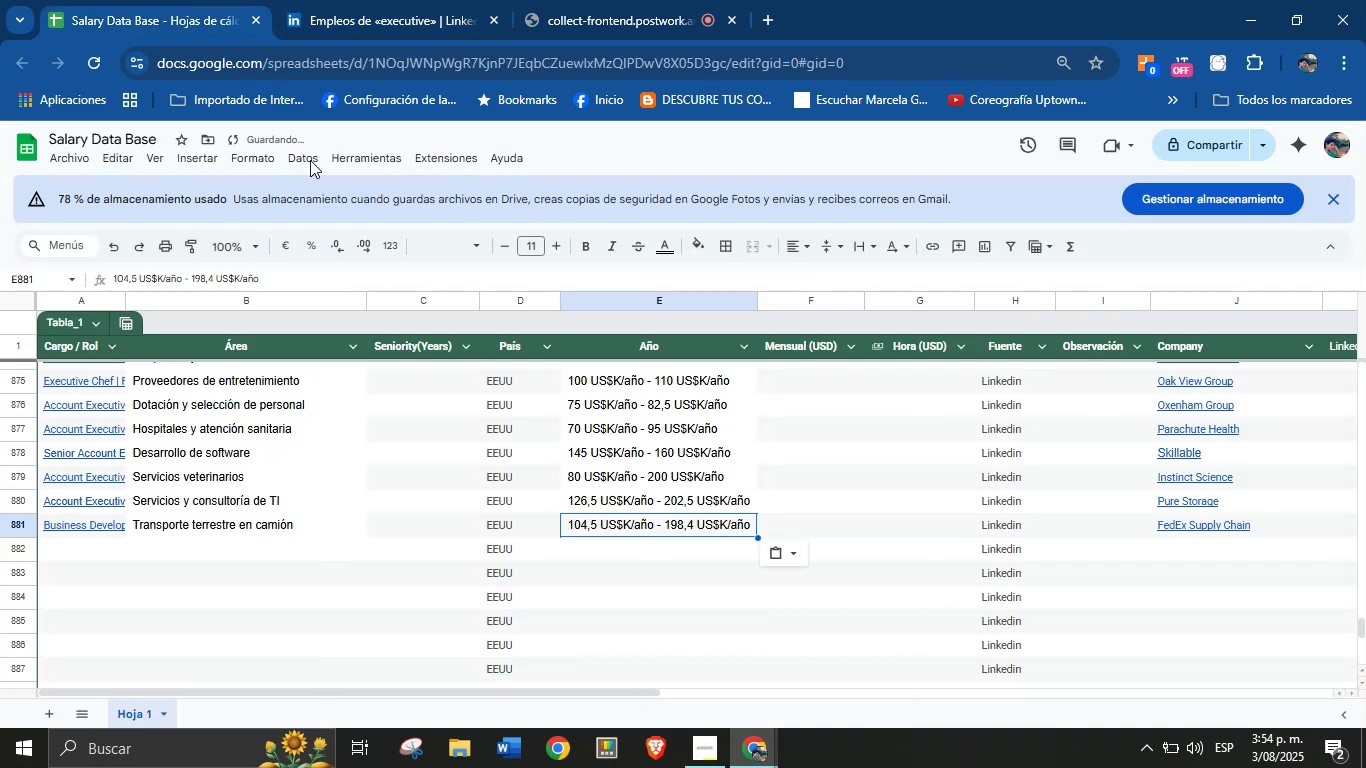 
left_click([402, 0])
 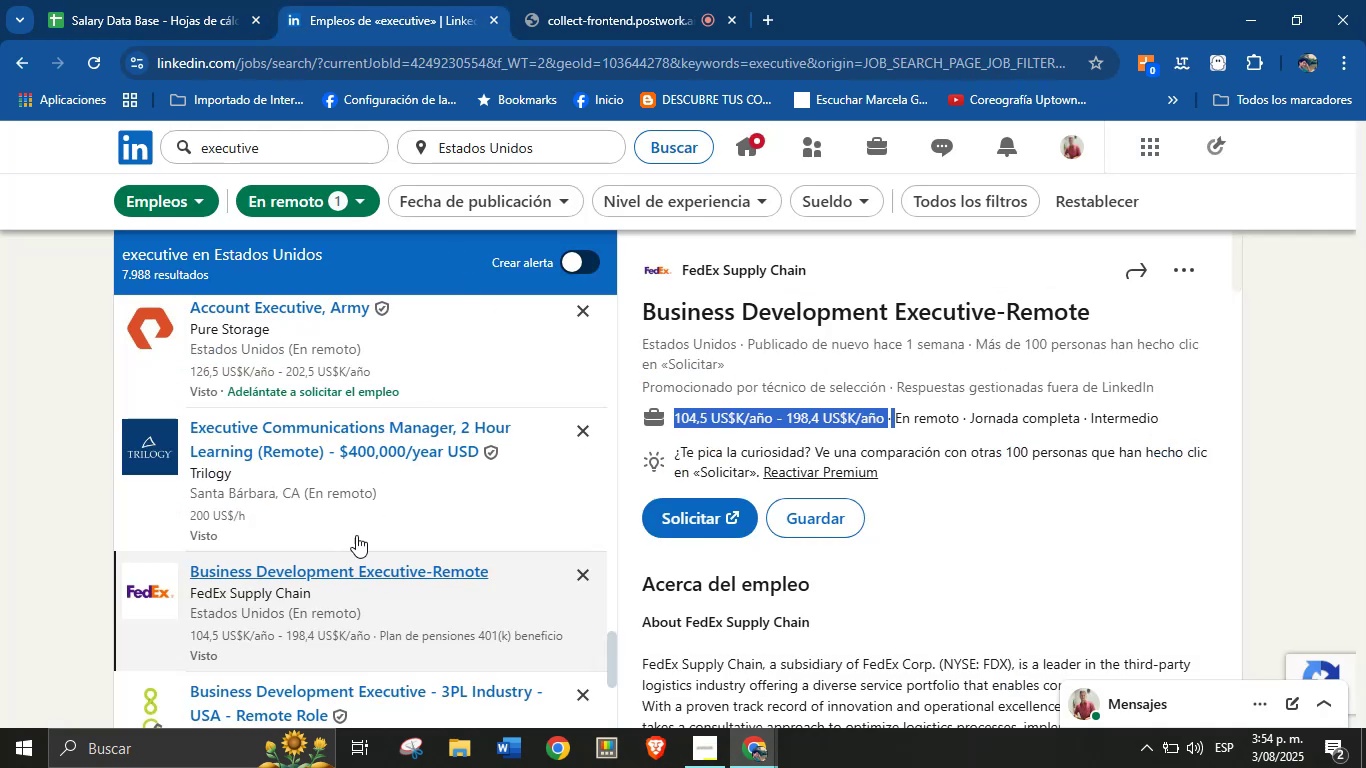 
scroll: coordinate [397, 610], scroll_direction: down, amount: 3.0
 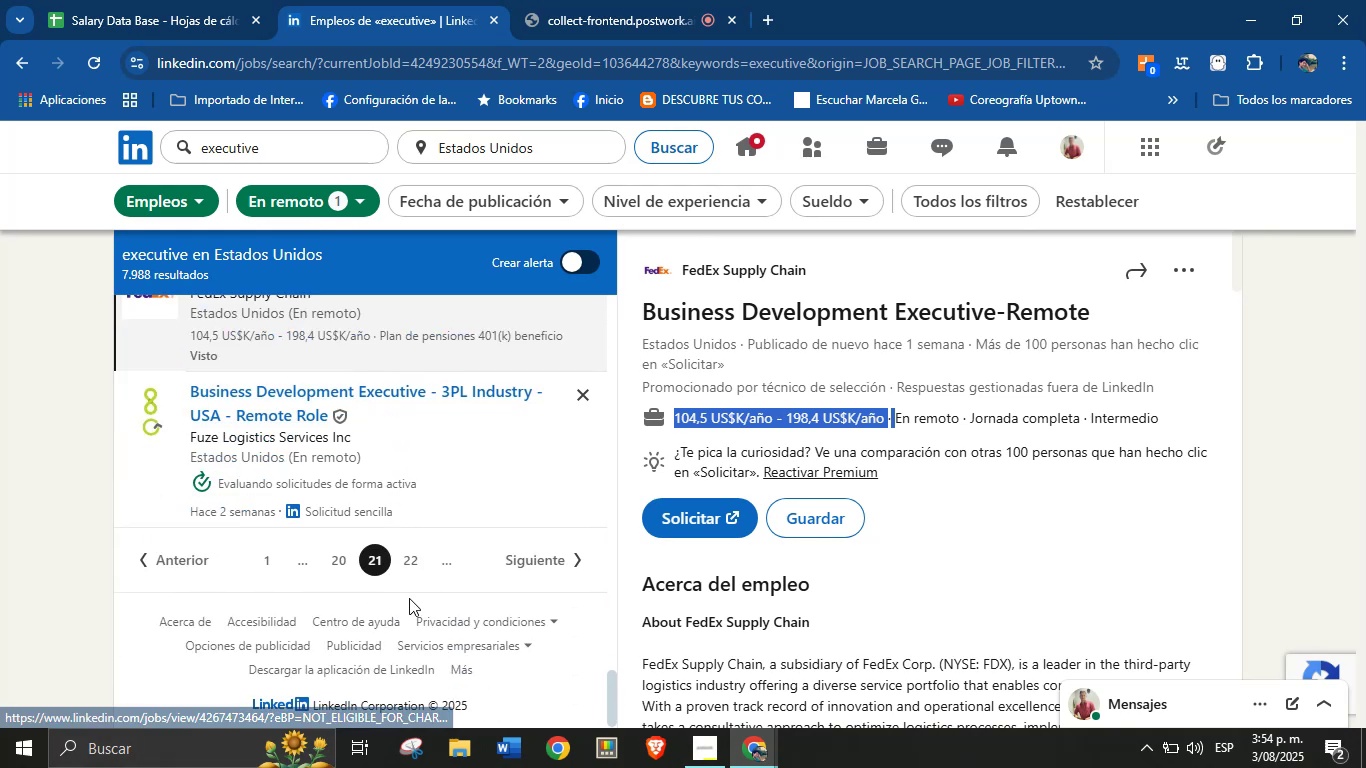 
left_click([417, 569])
 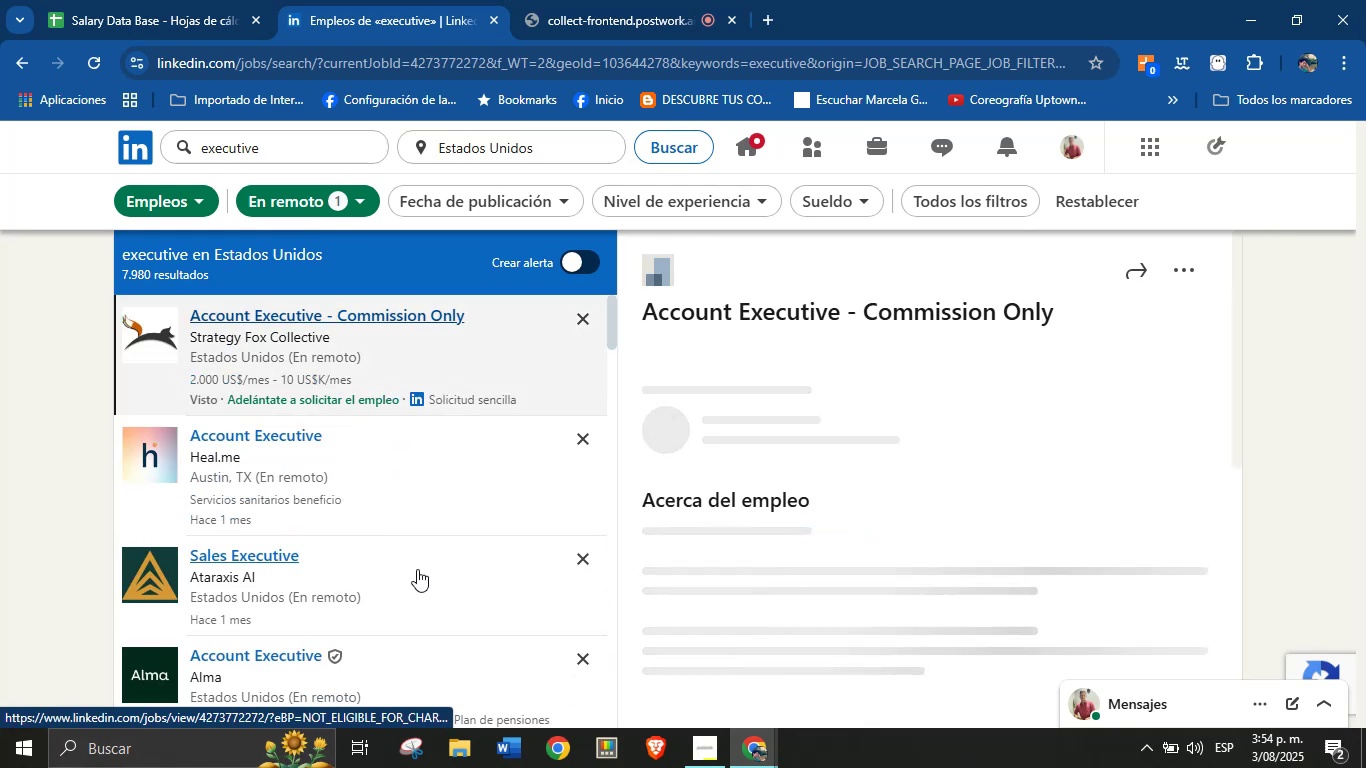 
wait(8.19)
 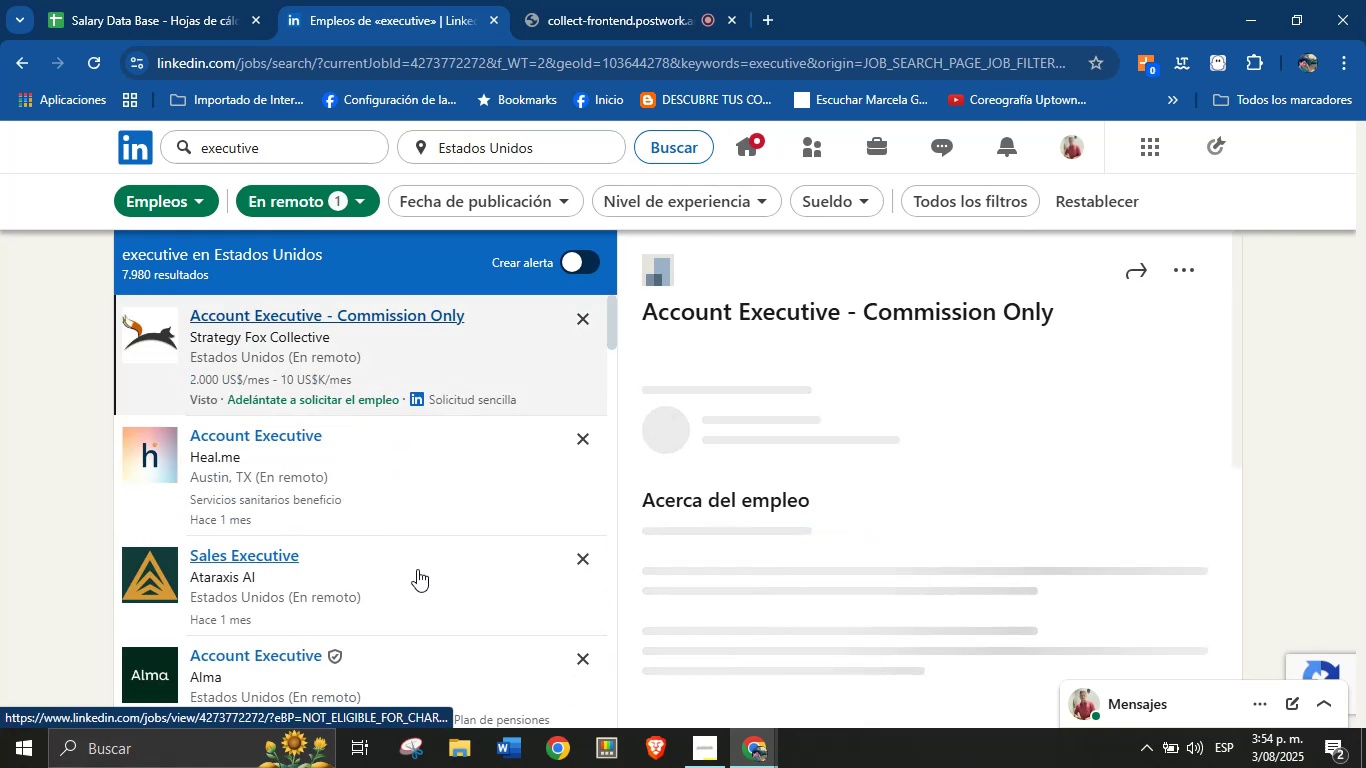 
left_click([642, 0])
 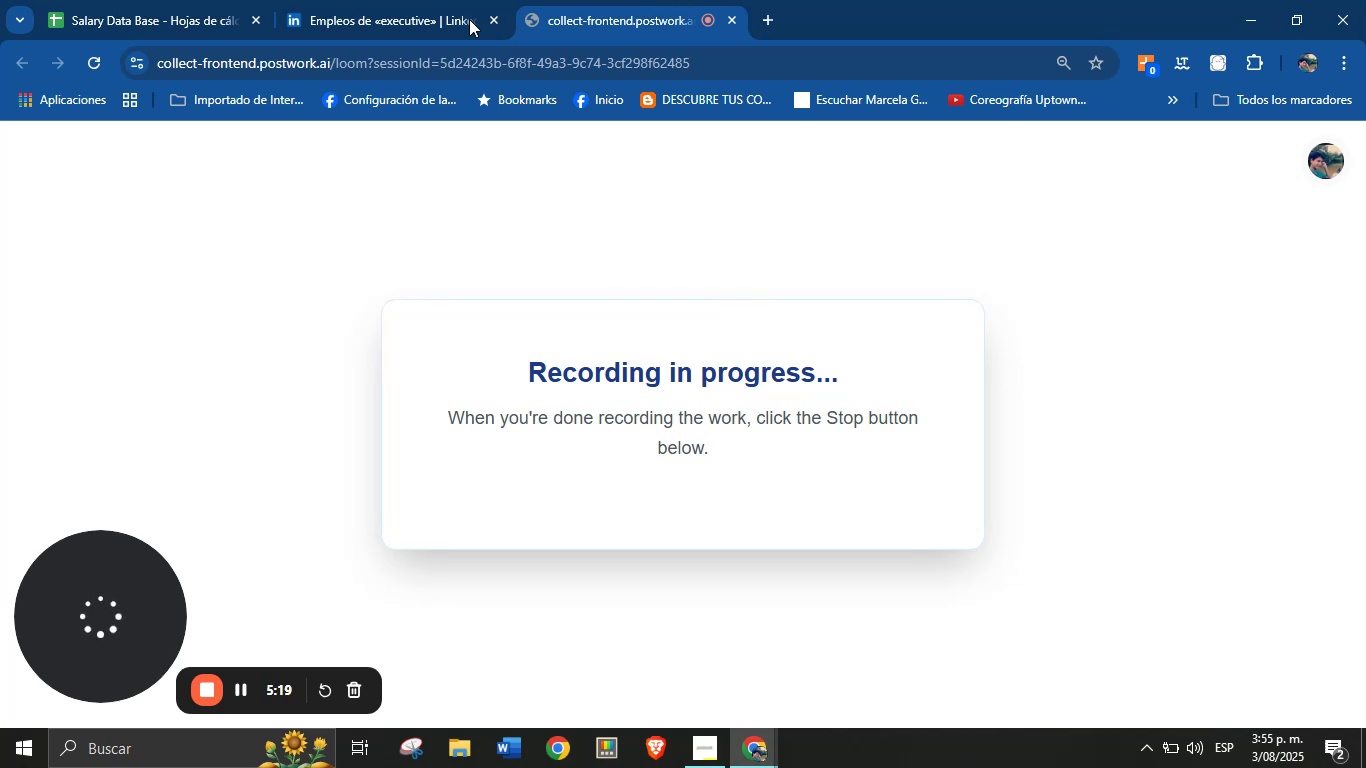 
left_click([386, 0])
 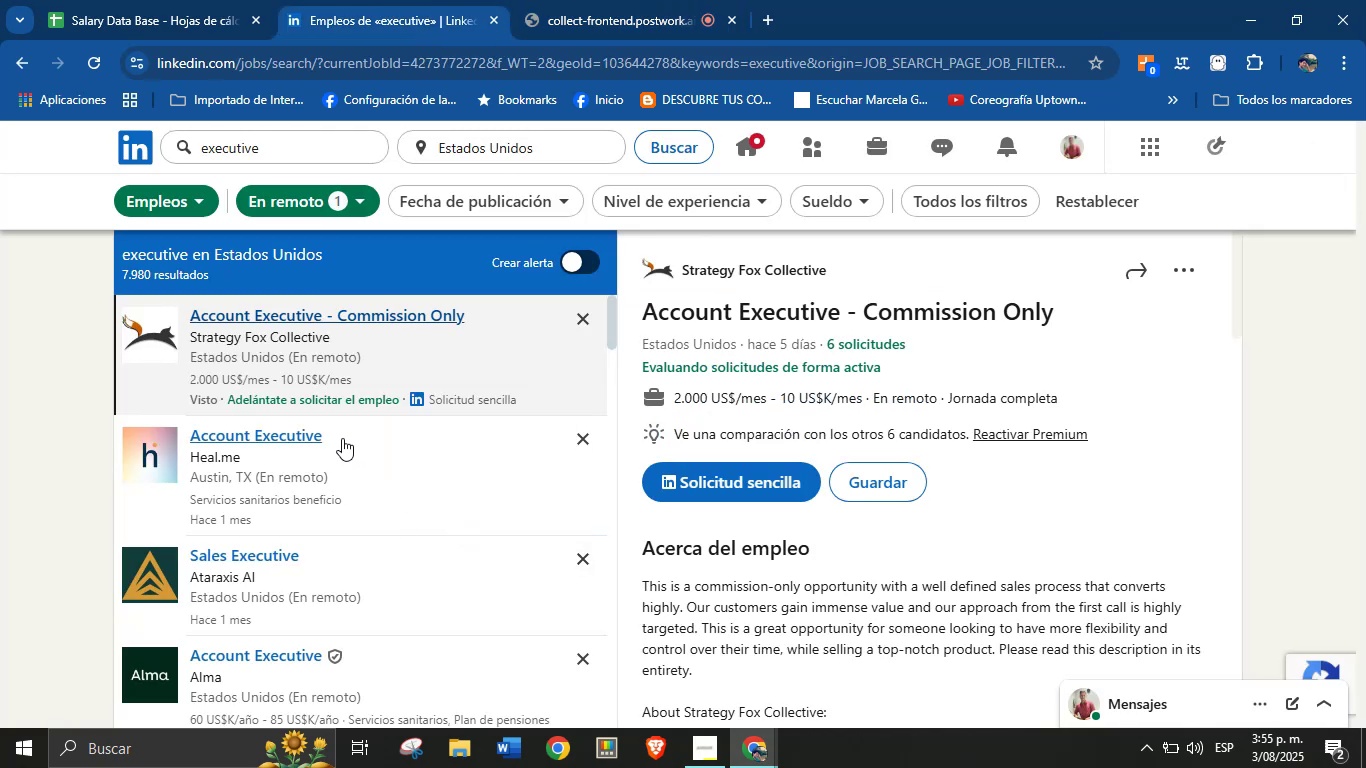 
wait(5.54)
 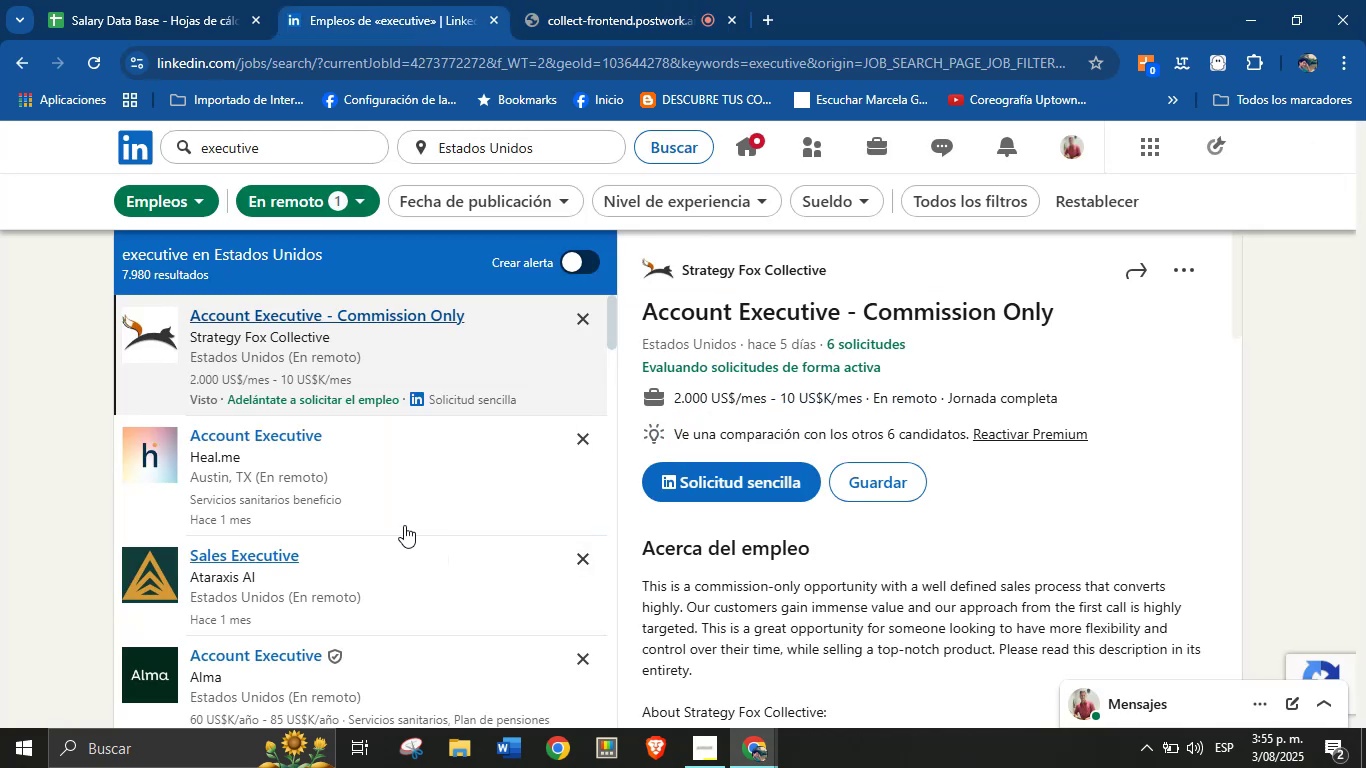 
scroll: coordinate [443, 444], scroll_direction: up, amount: 1.0
 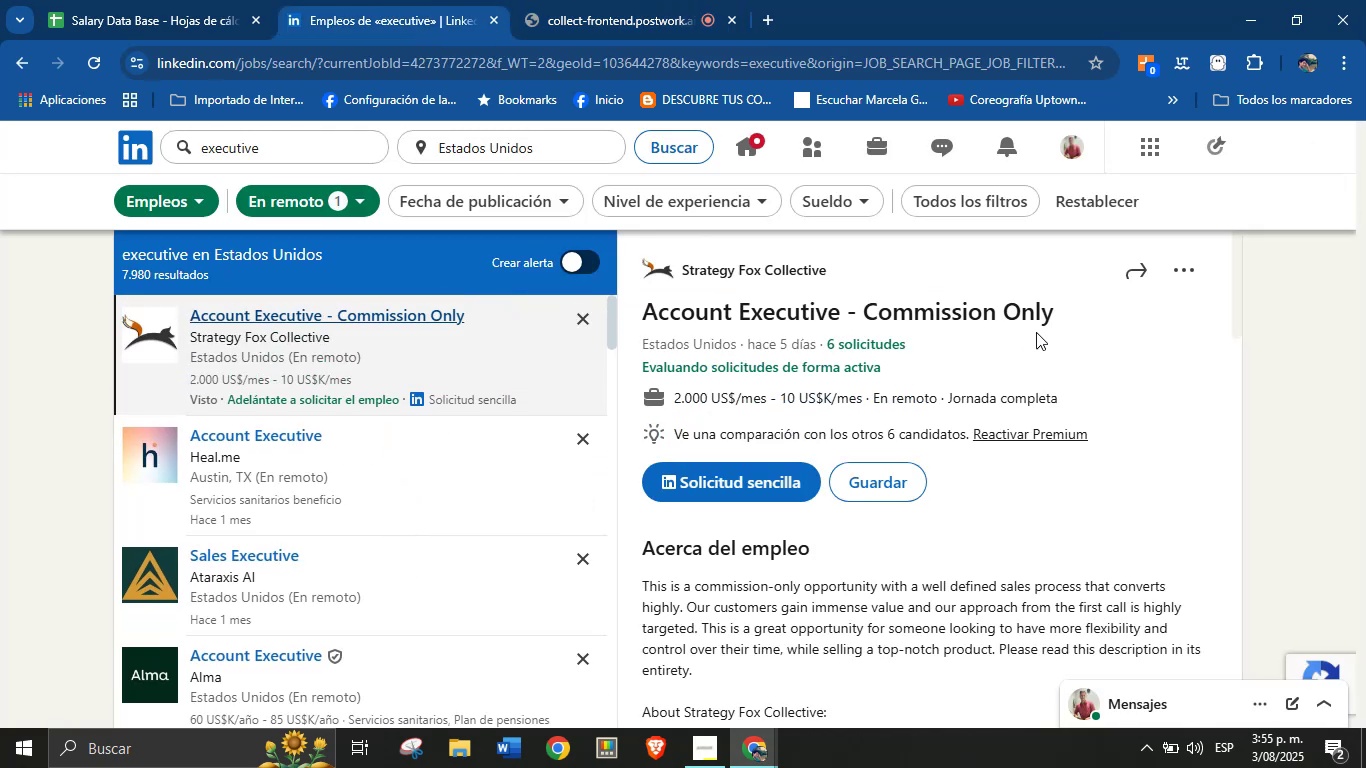 
left_click_drag(start_coordinate=[1063, 313], to_coordinate=[637, 317])
 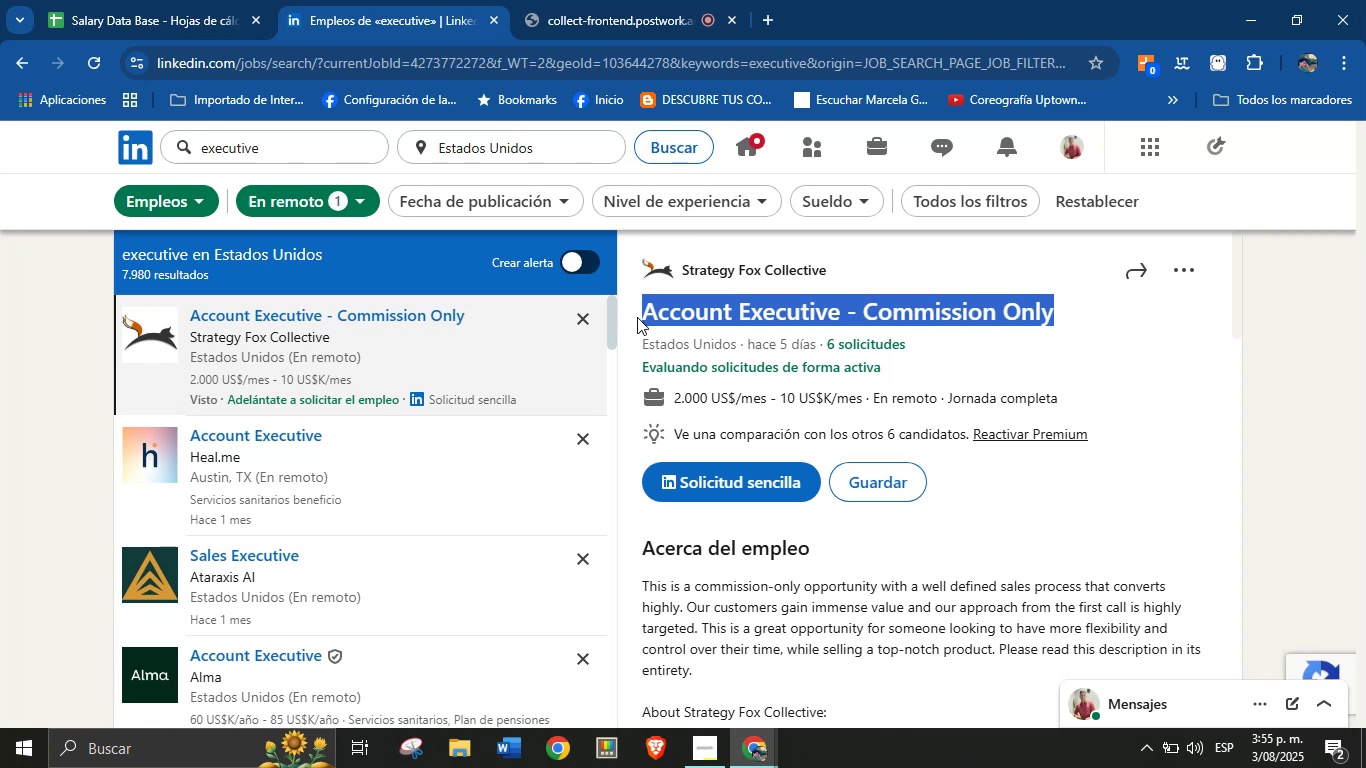 
key(Control+C)
 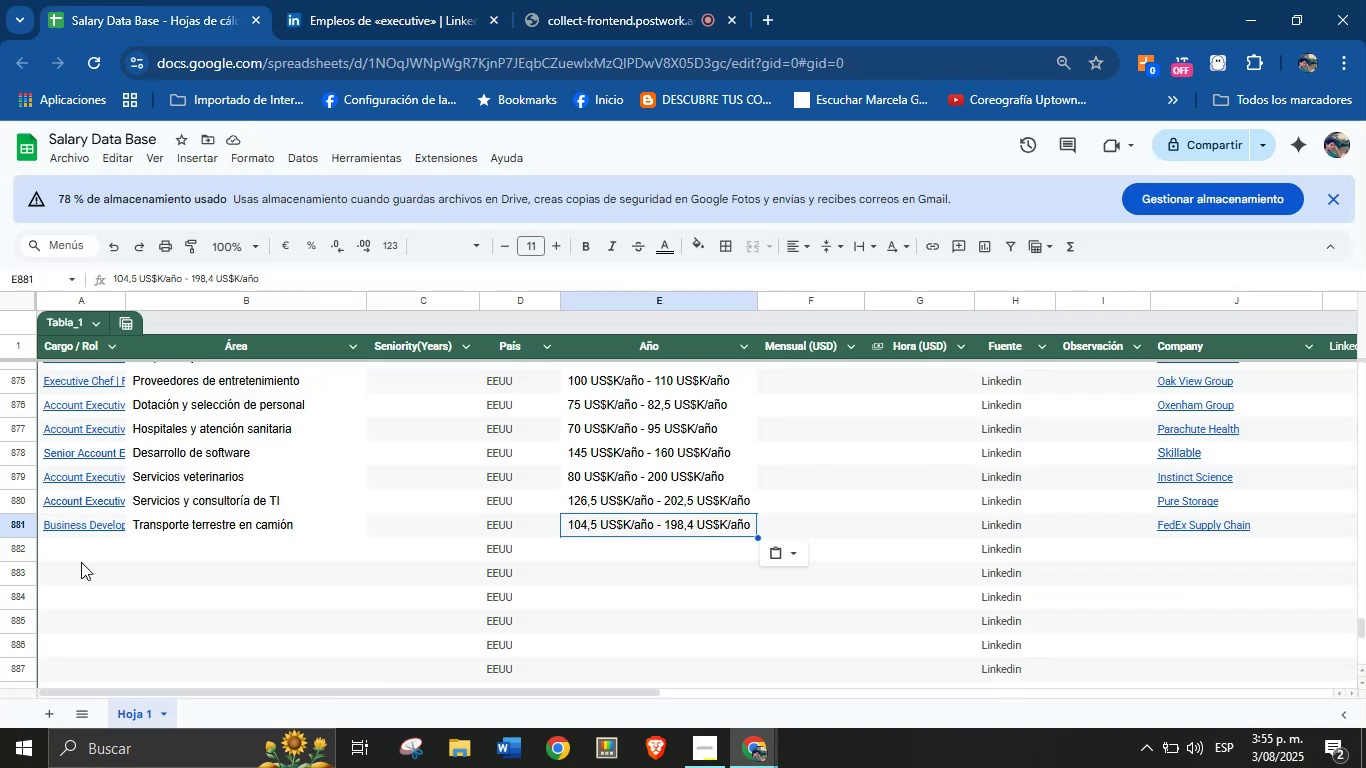 
key(Control+V)
 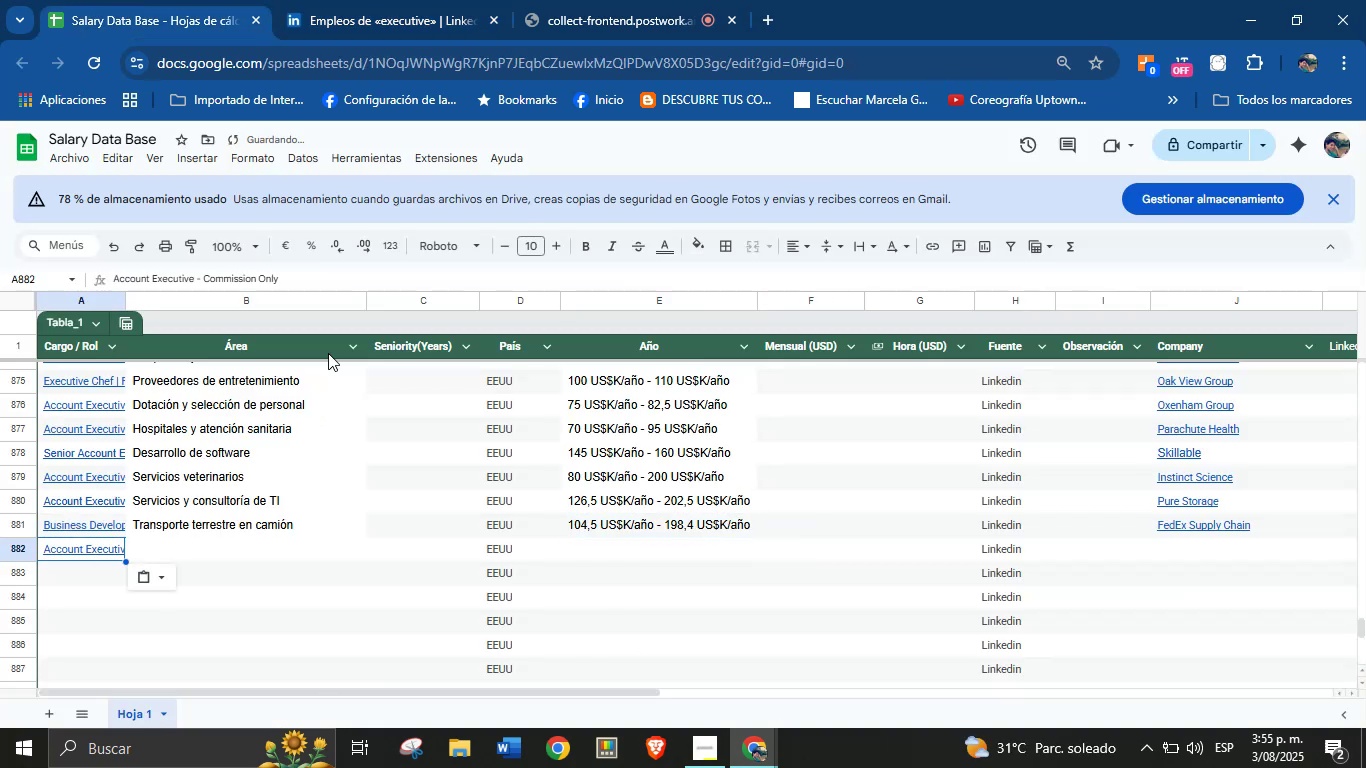 
left_click([383, 0])
 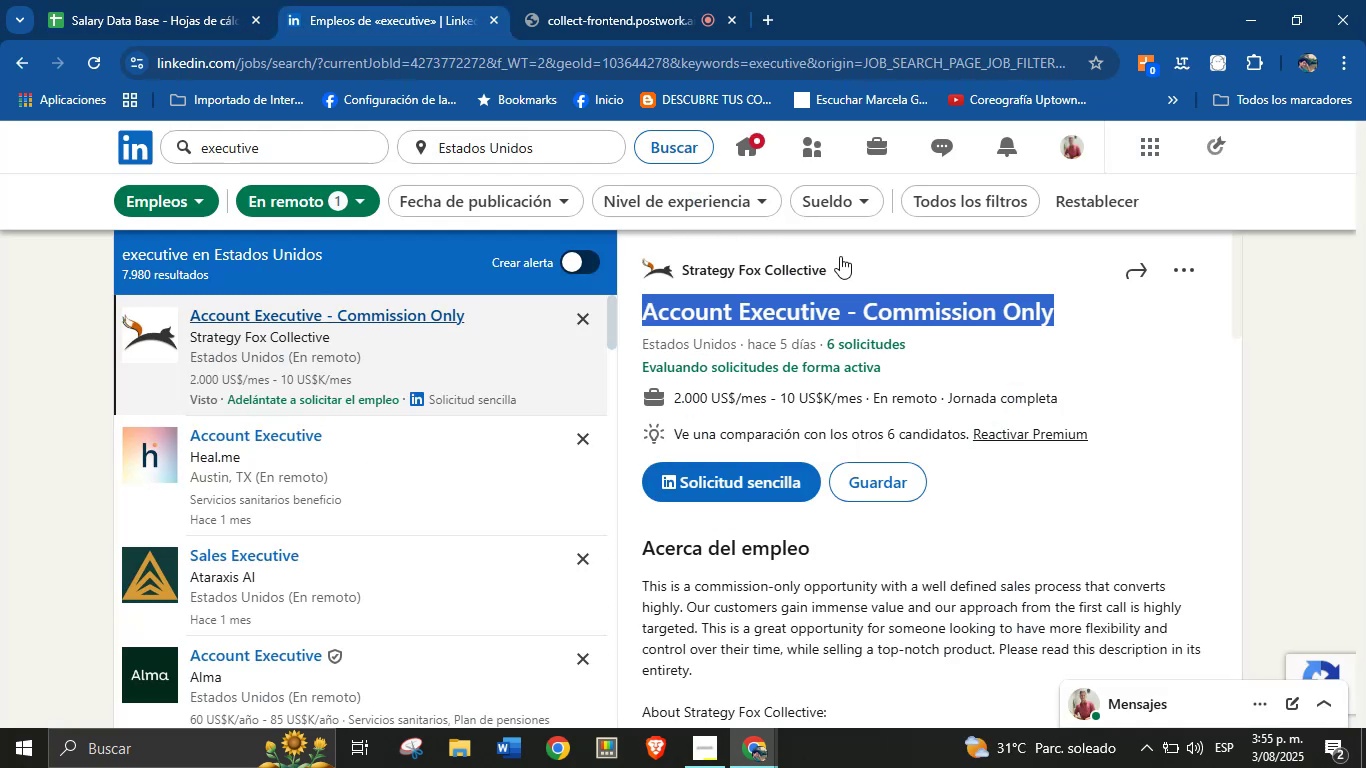 
left_click([884, 268])
 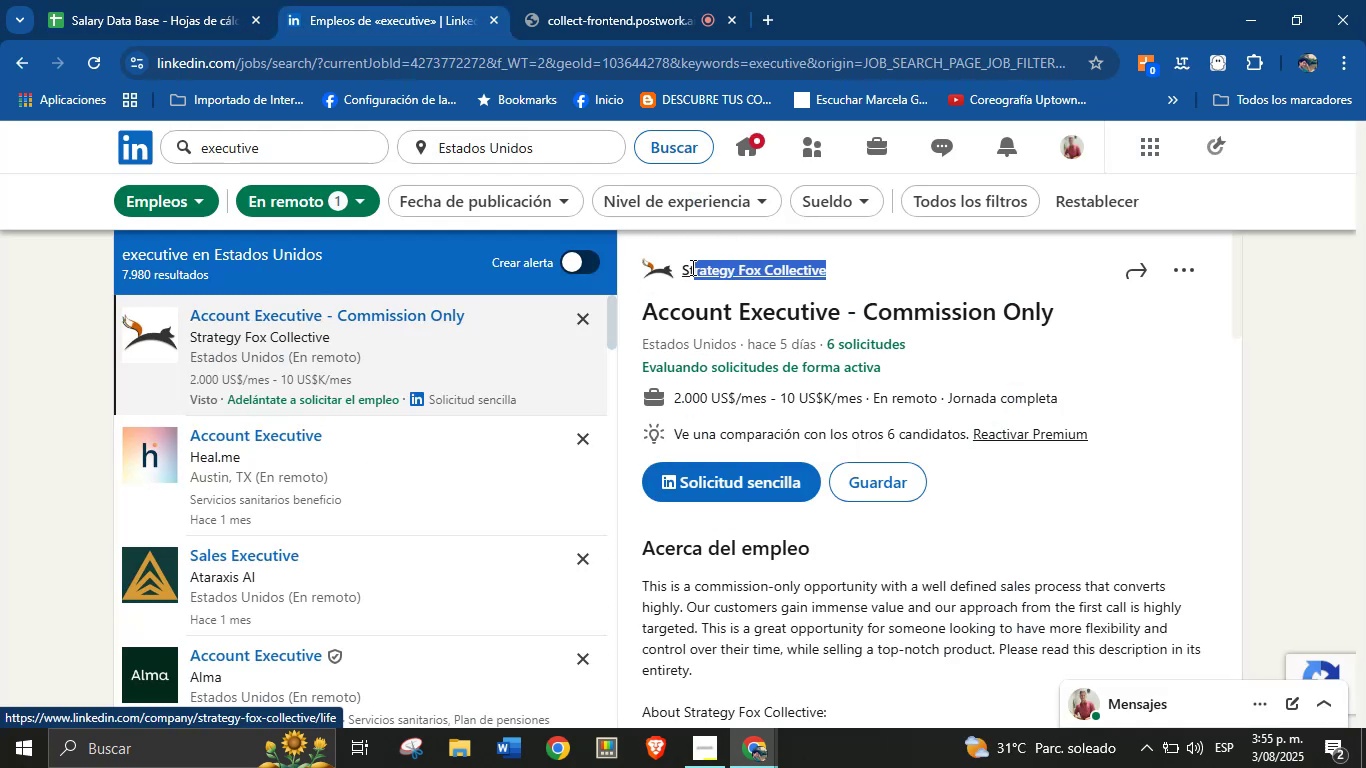 
key(Control+C)
 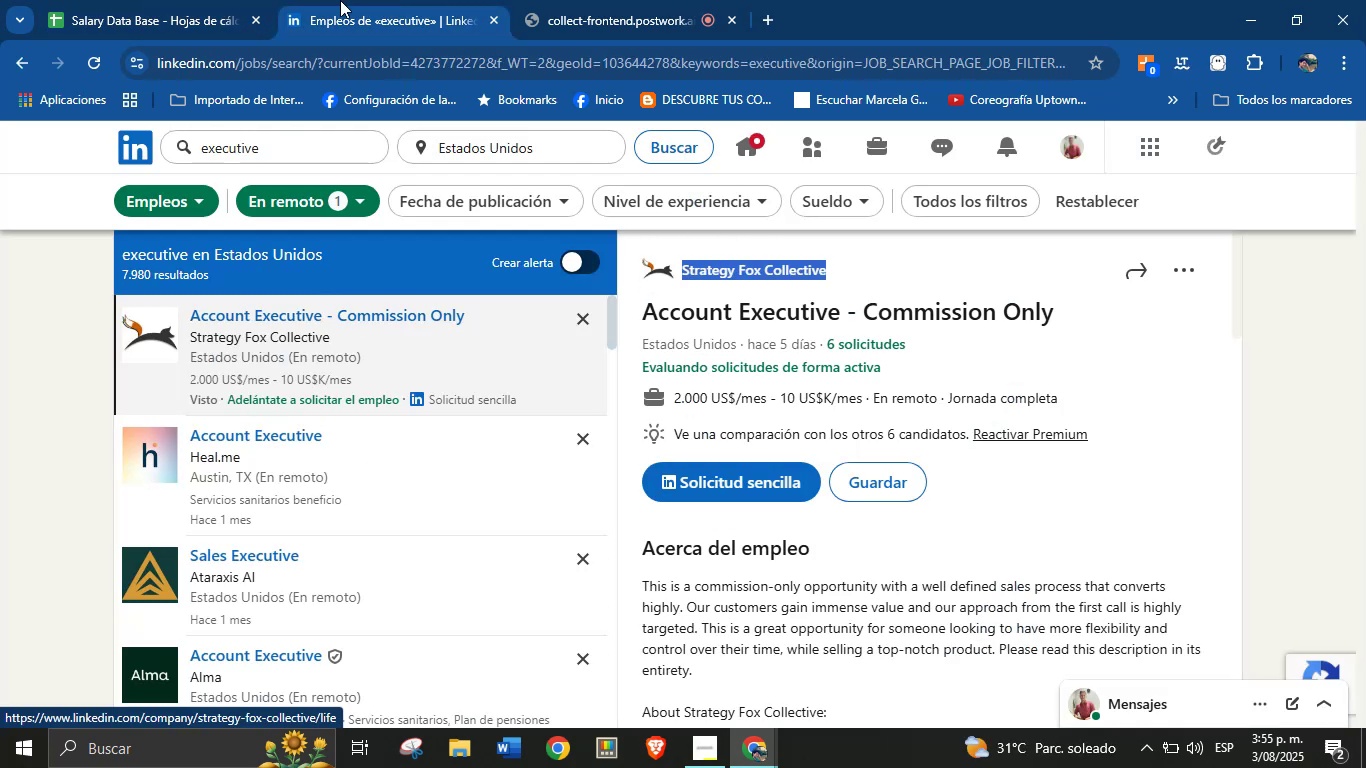 
left_click([189, 0])
 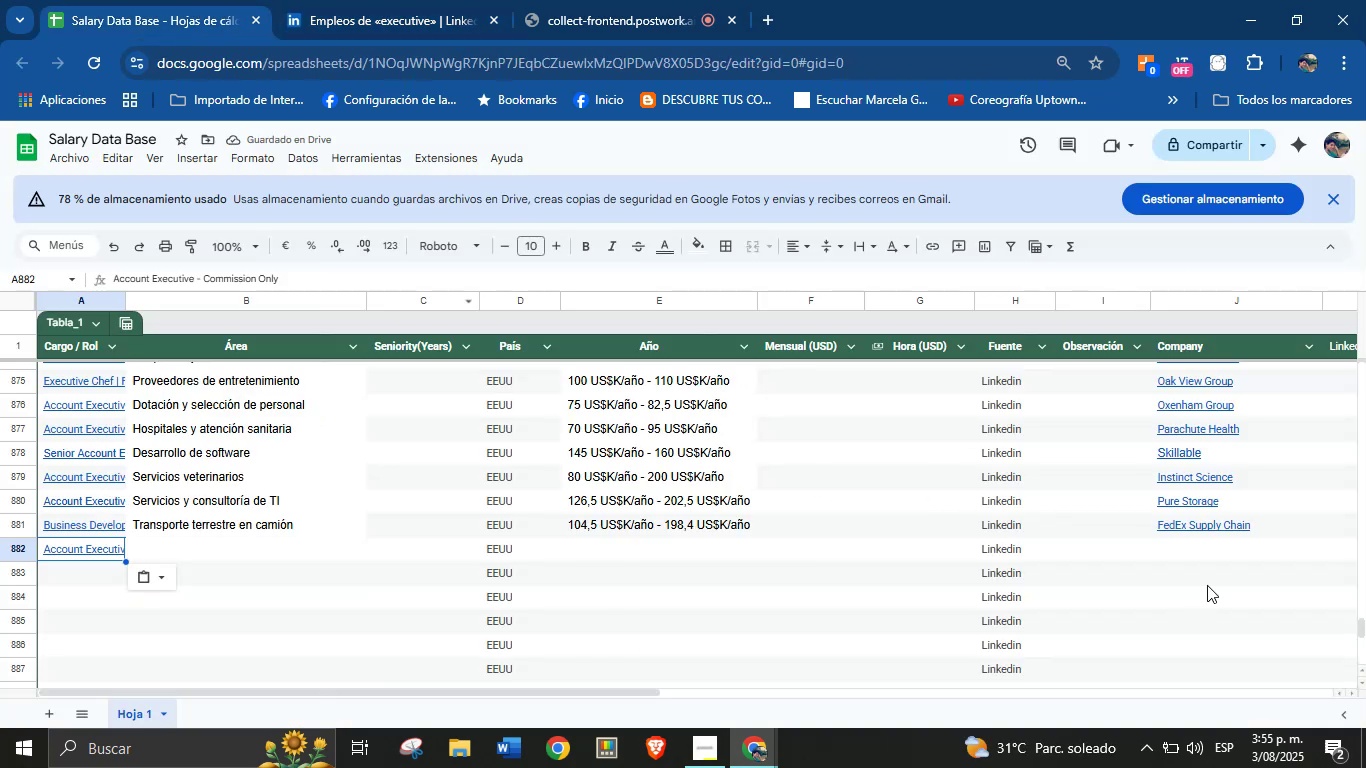 
left_click([1198, 549])
 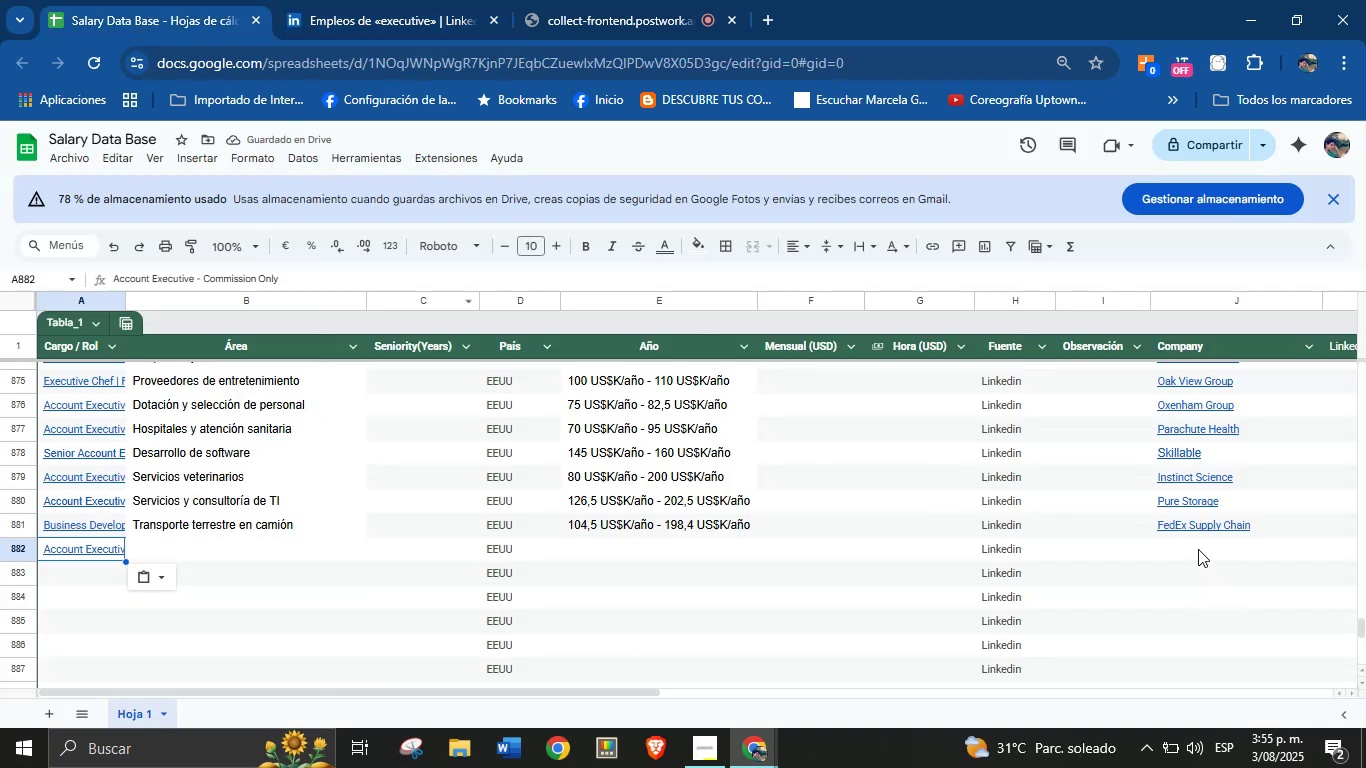 
key(Control+V)
 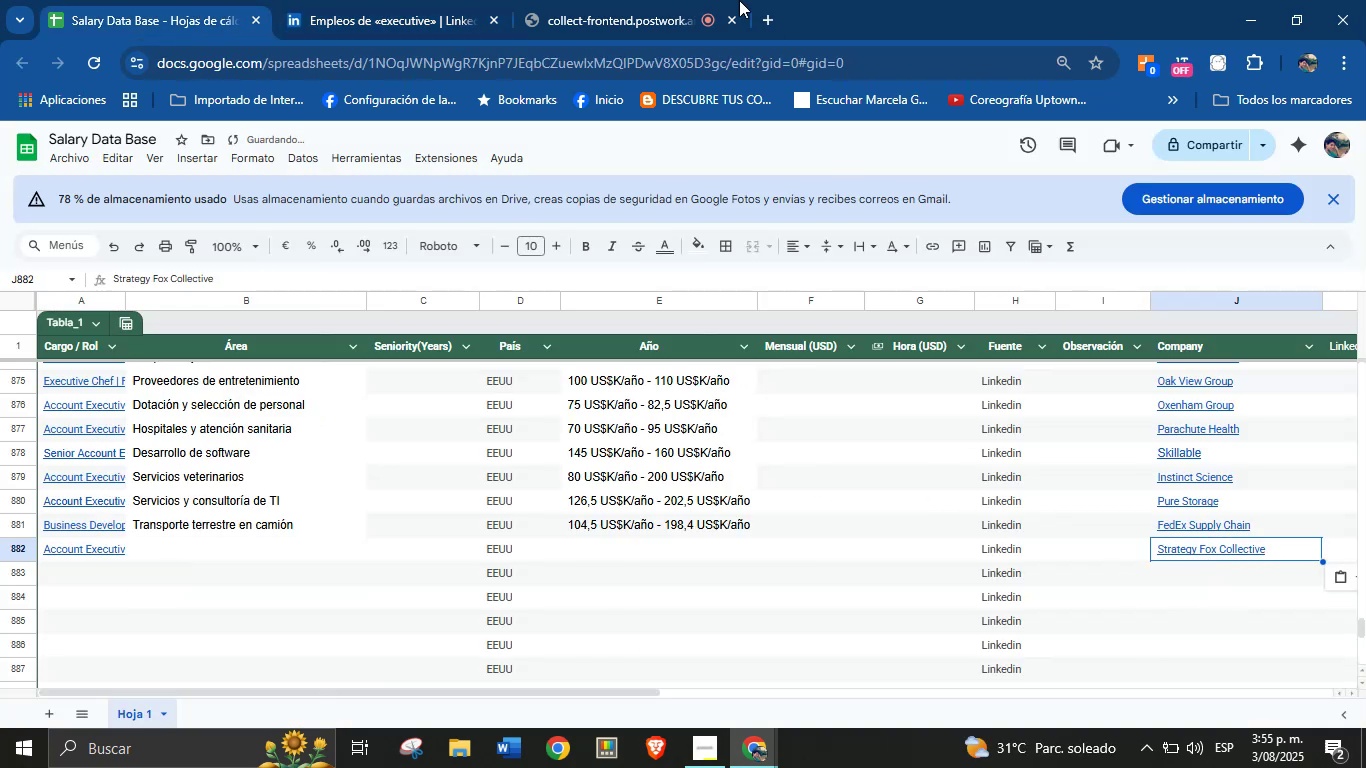 
left_click([395, 0])
 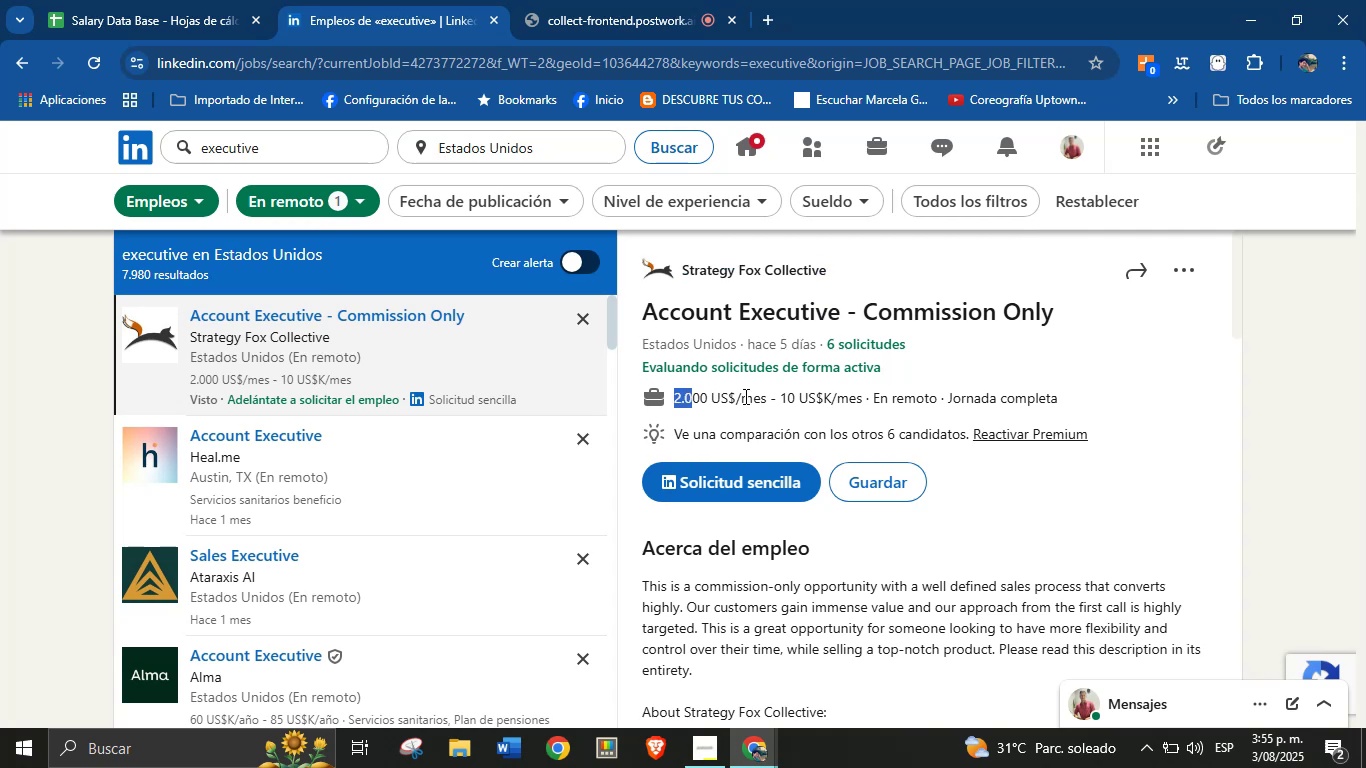 
key(Control+C)
 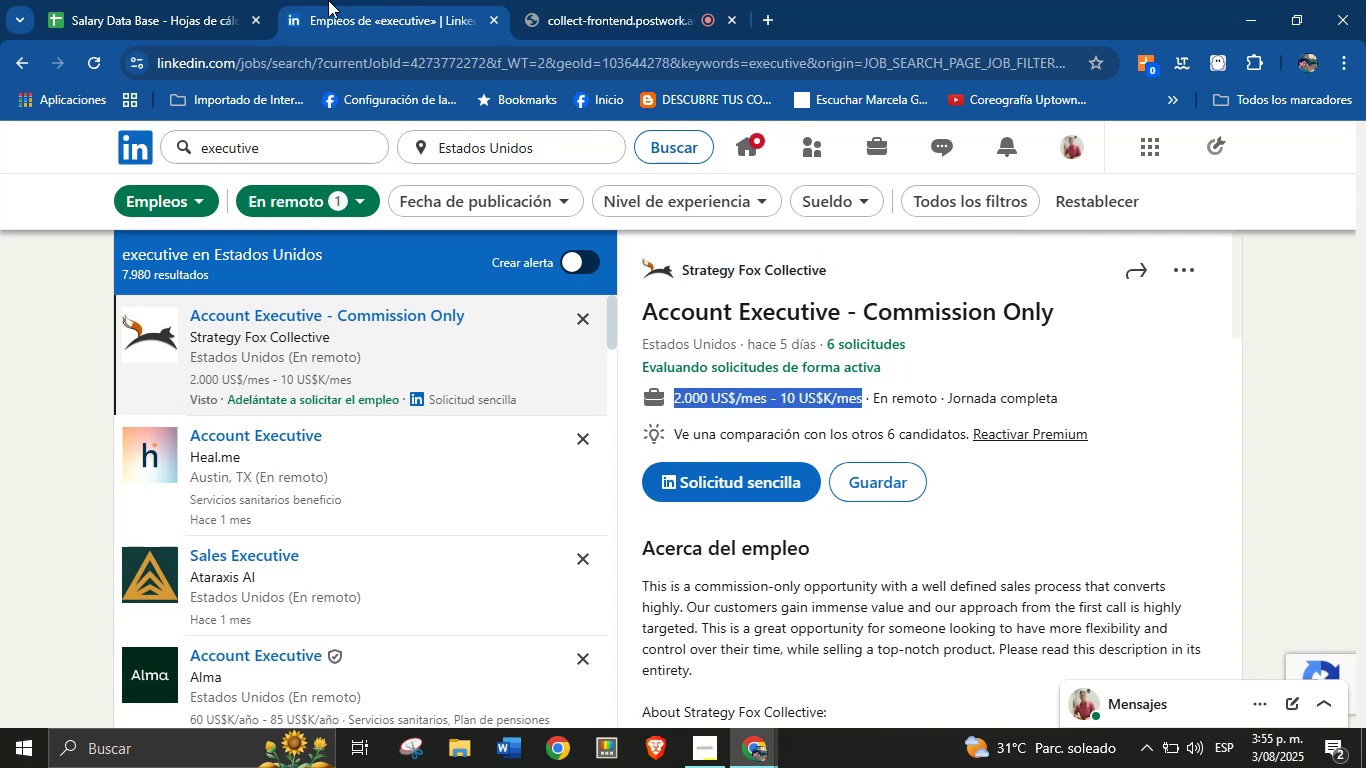 
left_click([260, 0])
 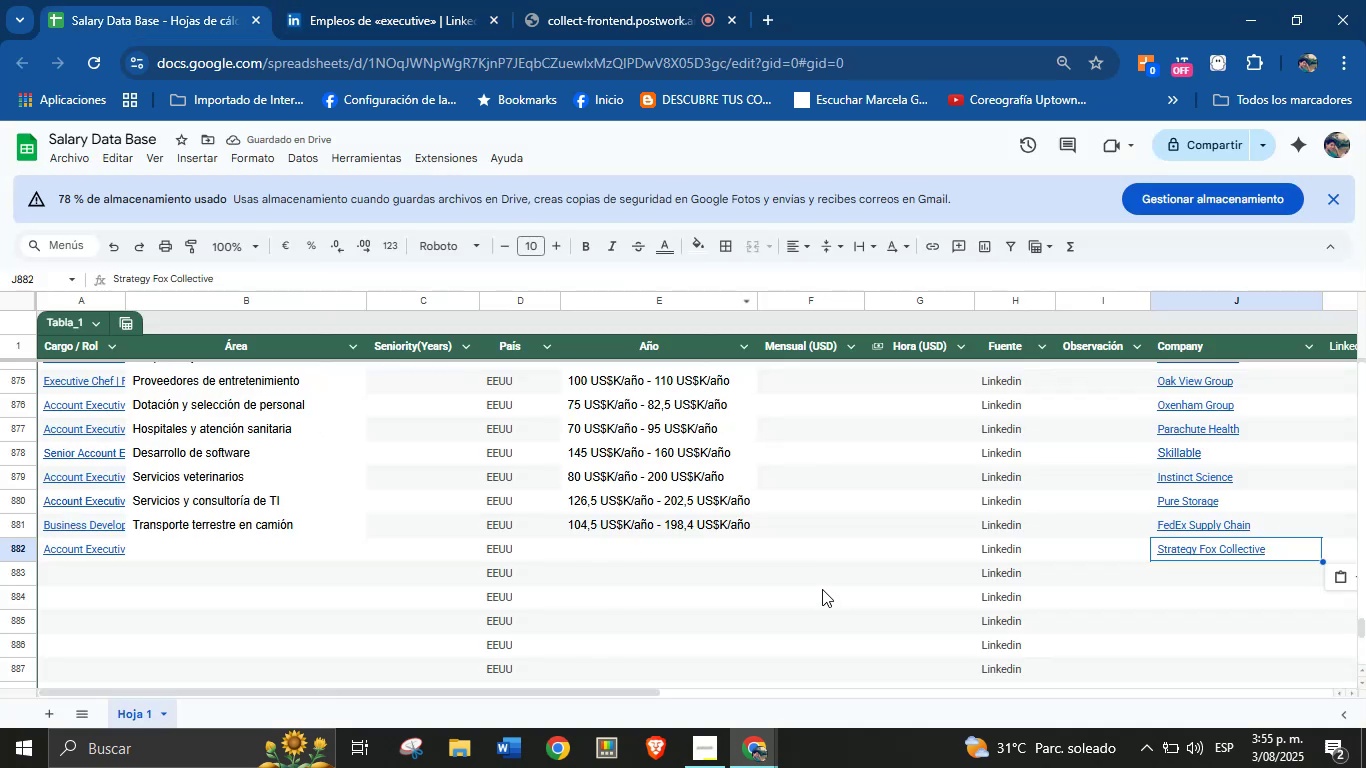 
left_click([815, 560])
 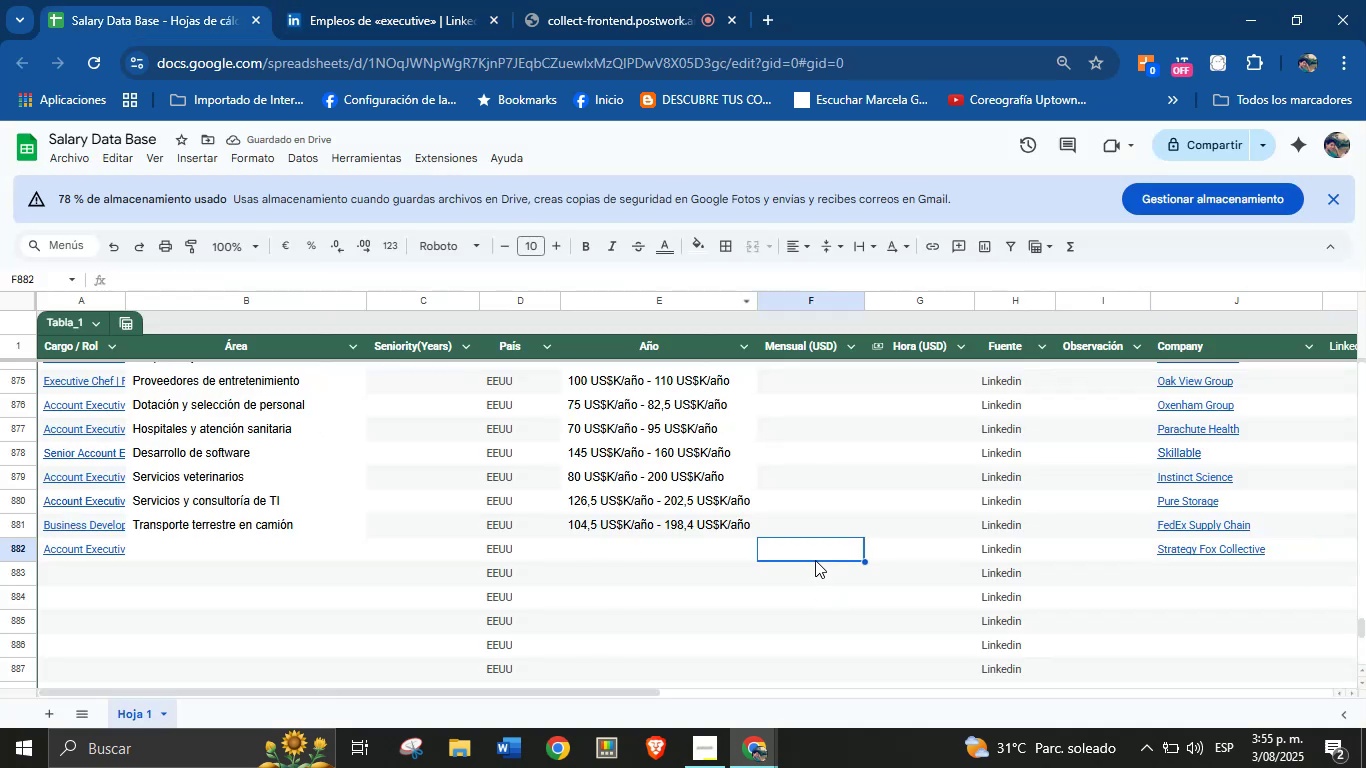 
key(Control+V)
 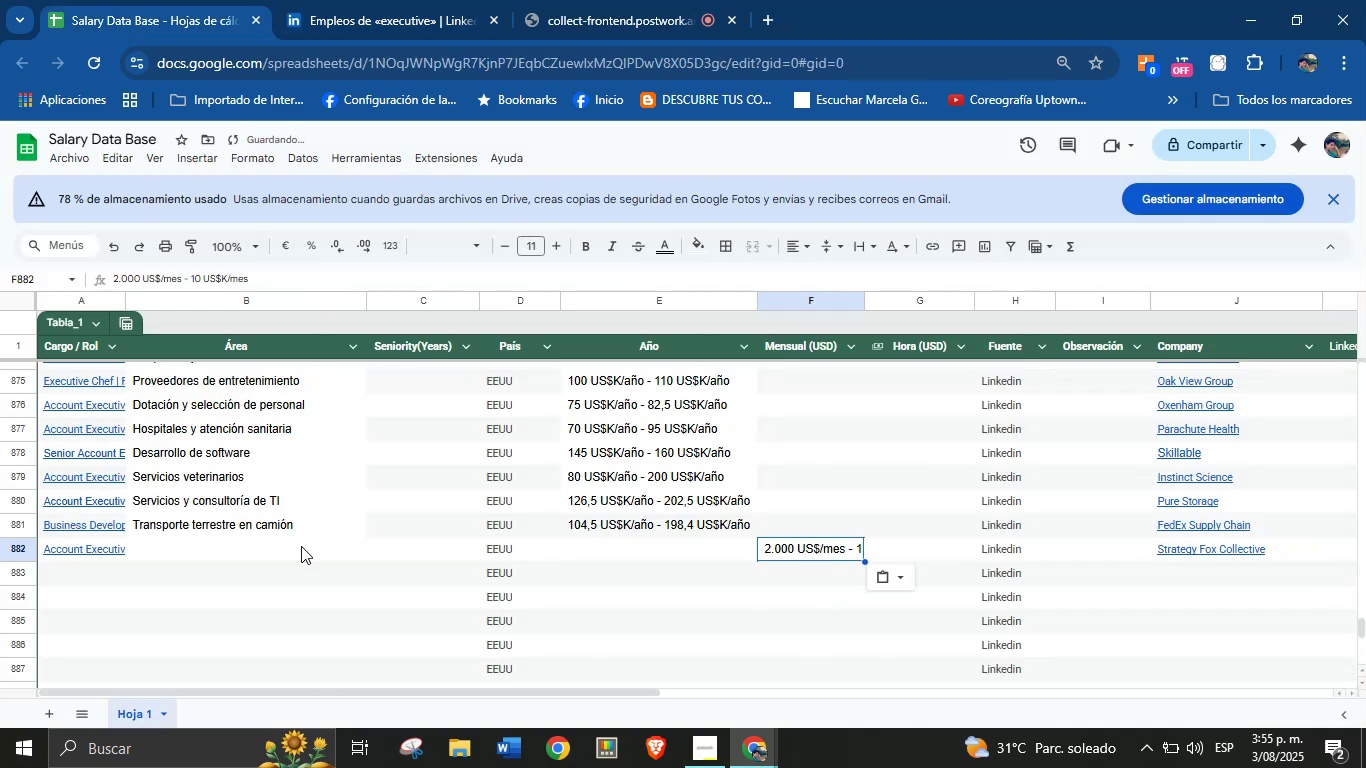 
left_click([284, 548])
 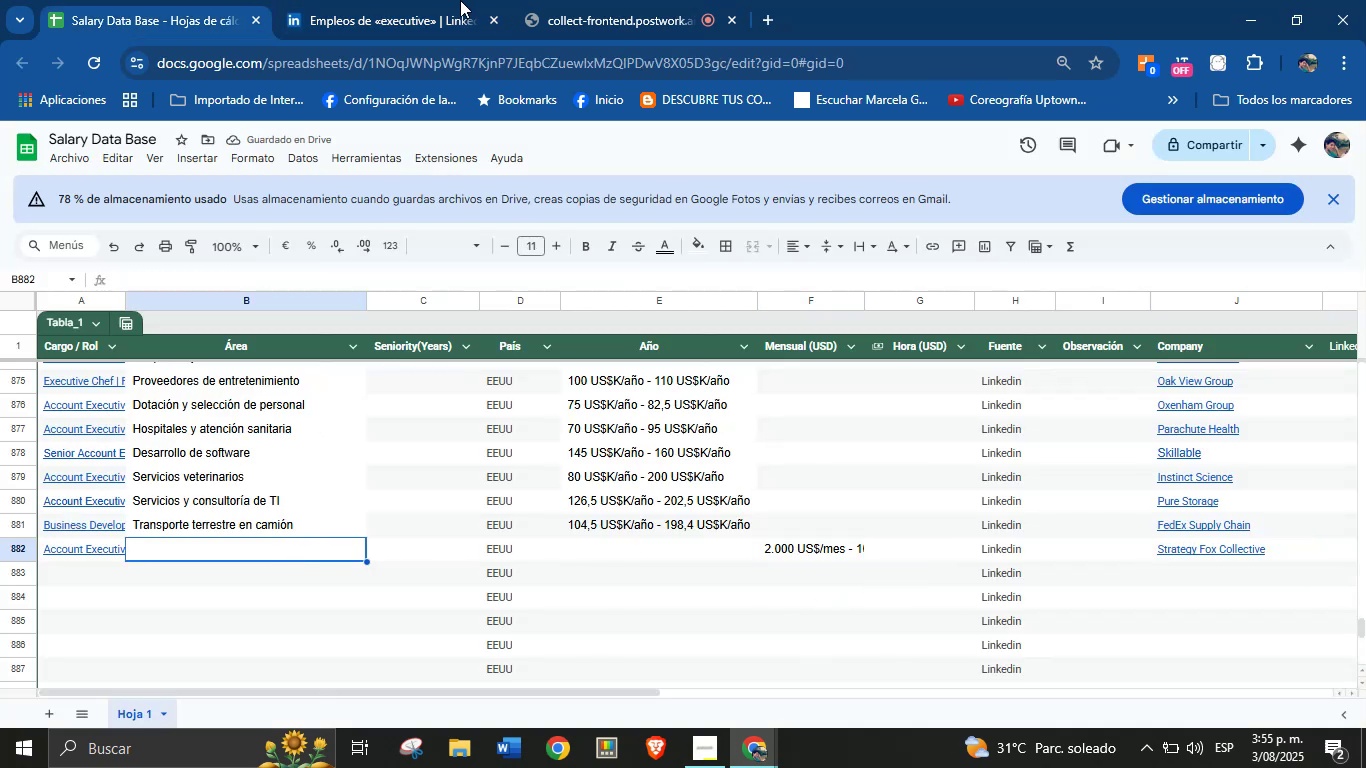 
left_click([464, 0])
 